 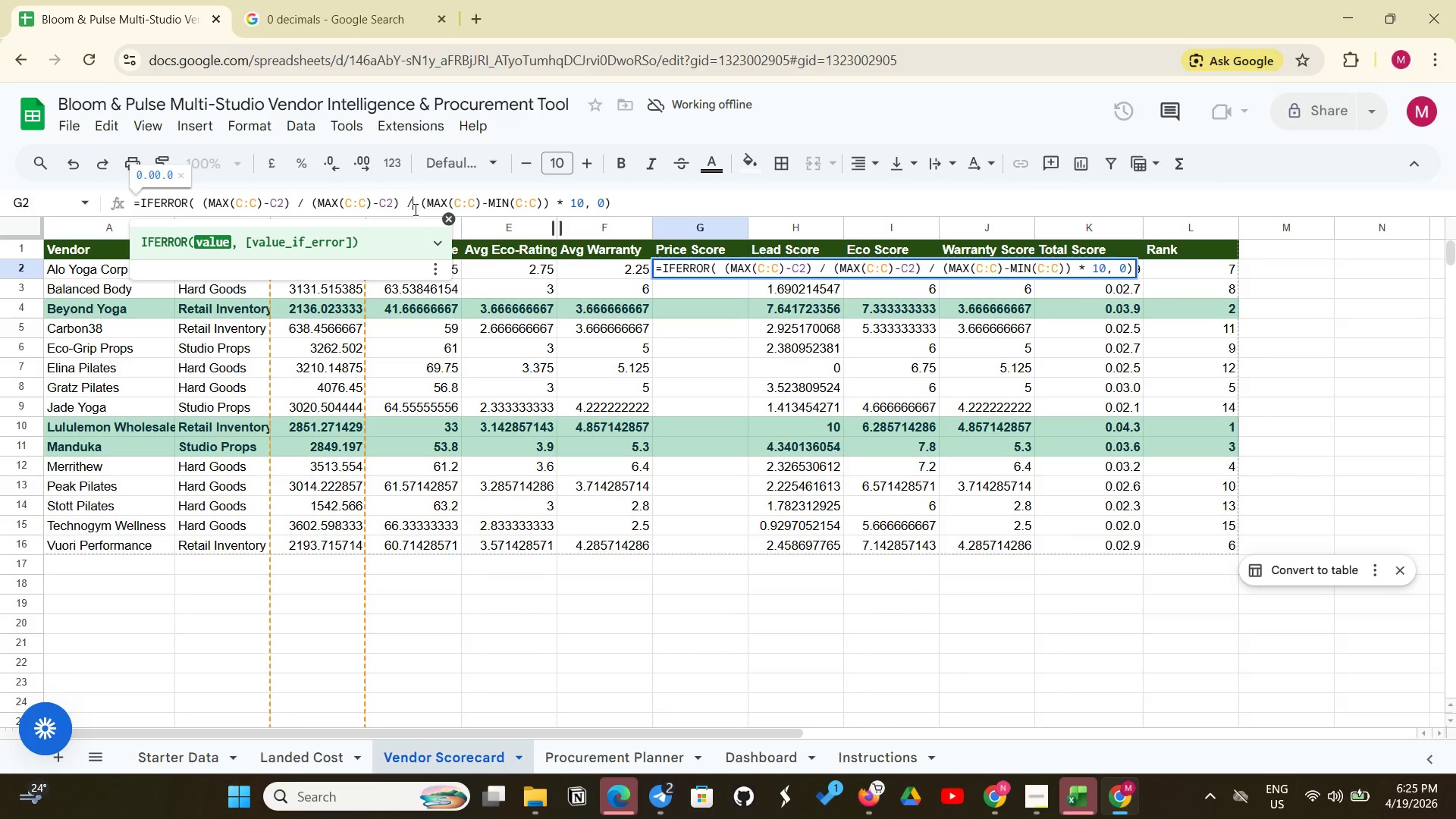 
key(Backspace)
 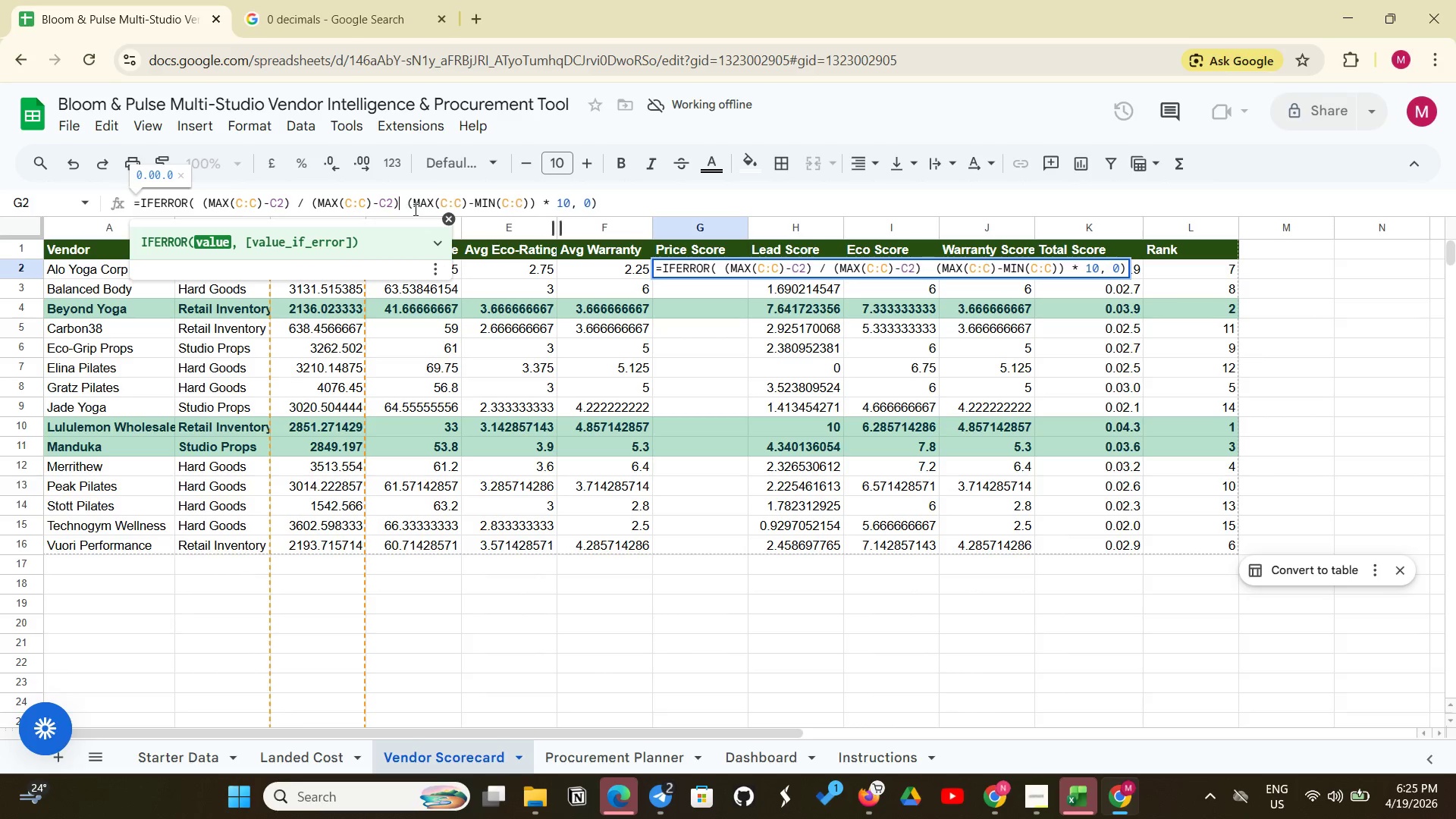 
key(Backspace)
 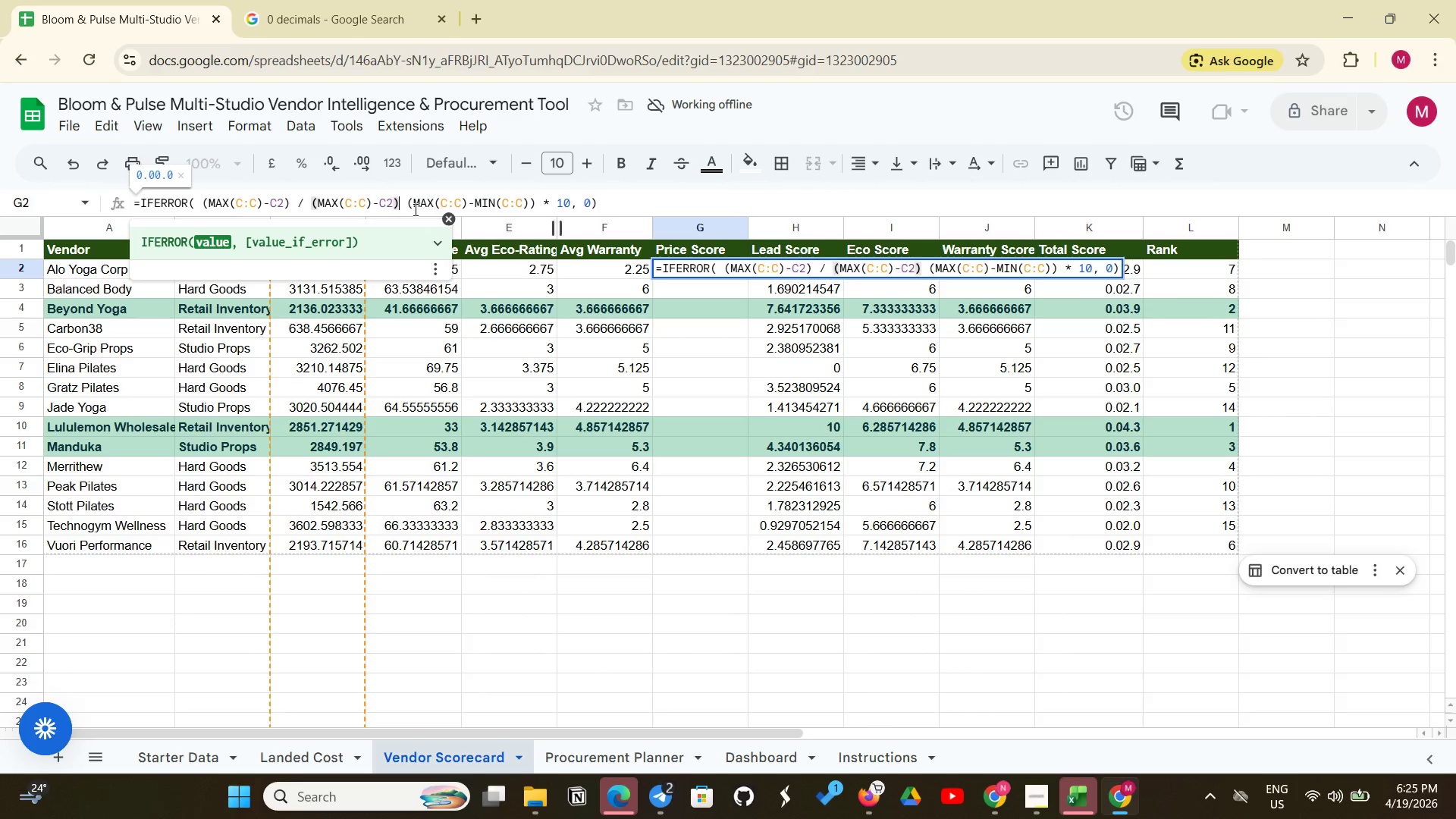 
key(Backspace)
 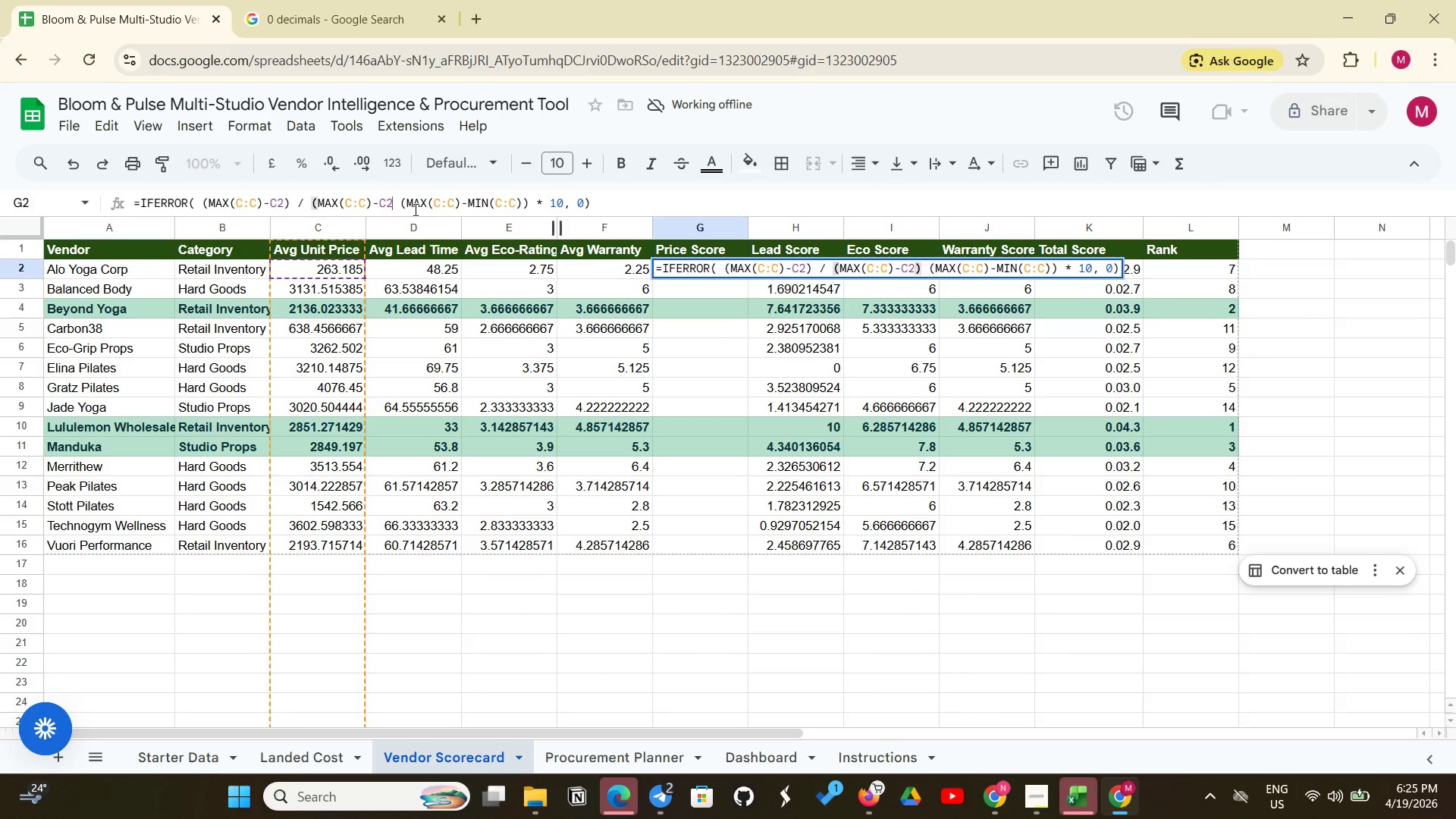 
key(Backspace)
 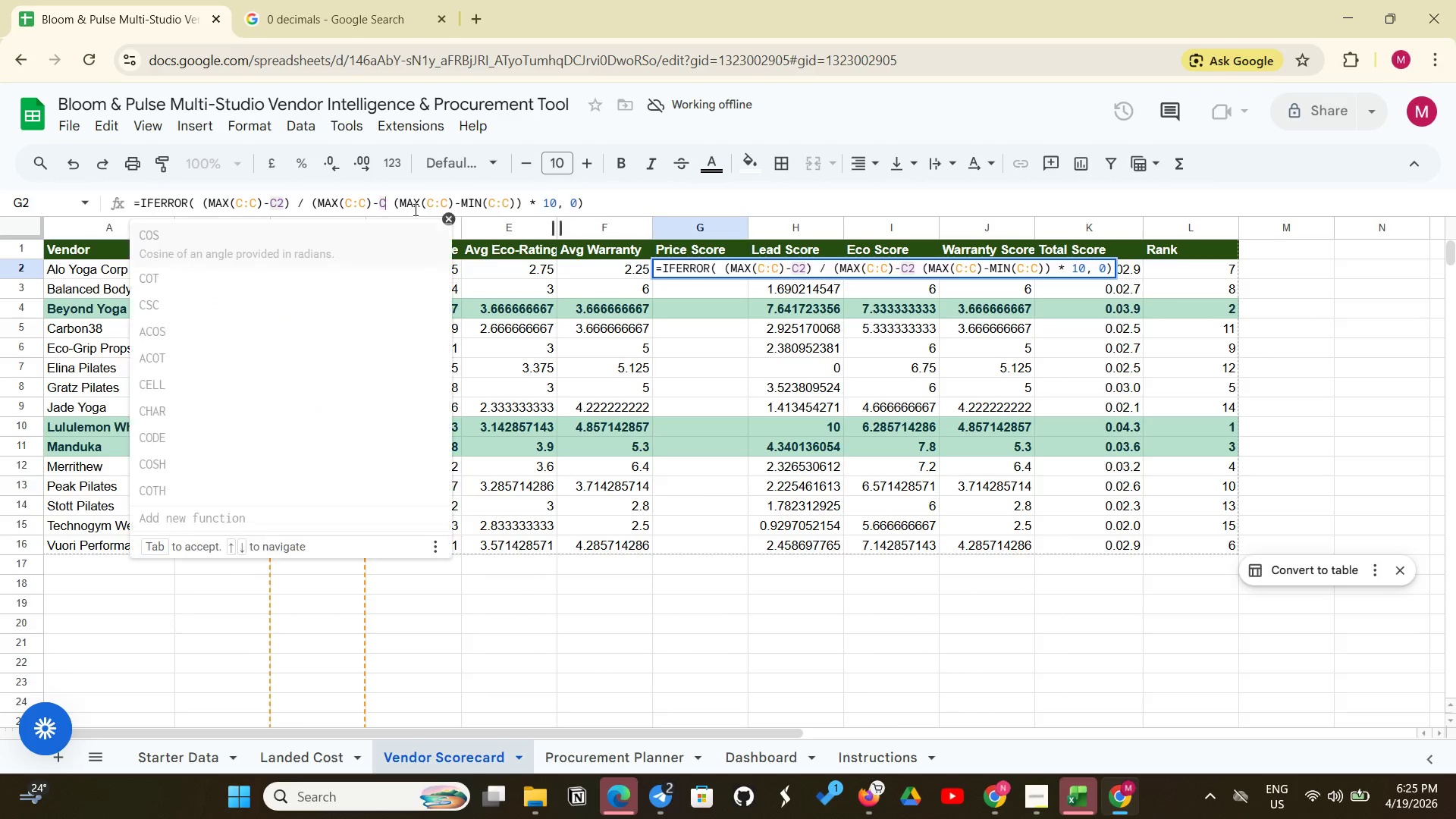 
key(Backspace)
 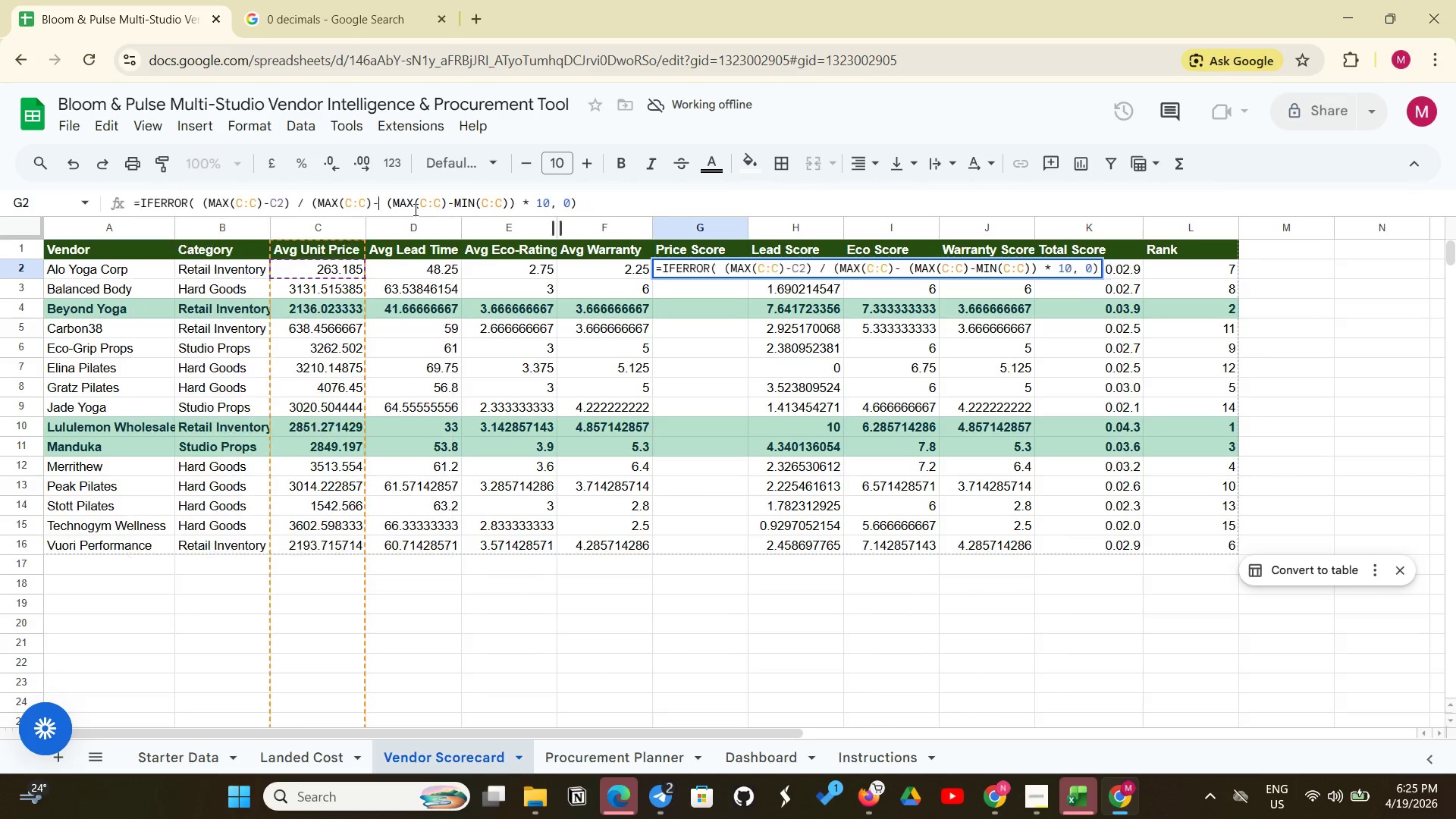 
key(Backspace)
 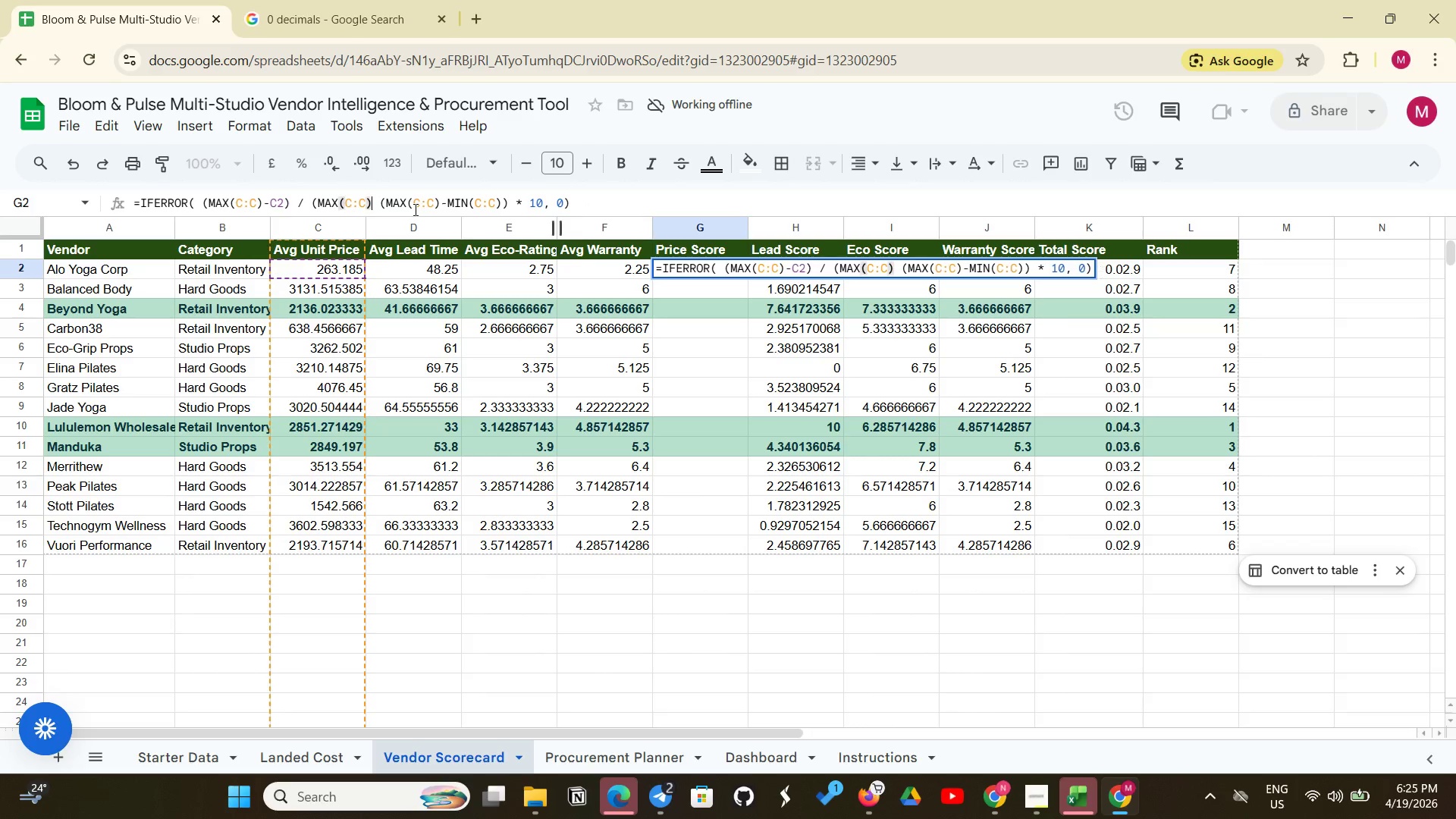 
key(Backspace)
 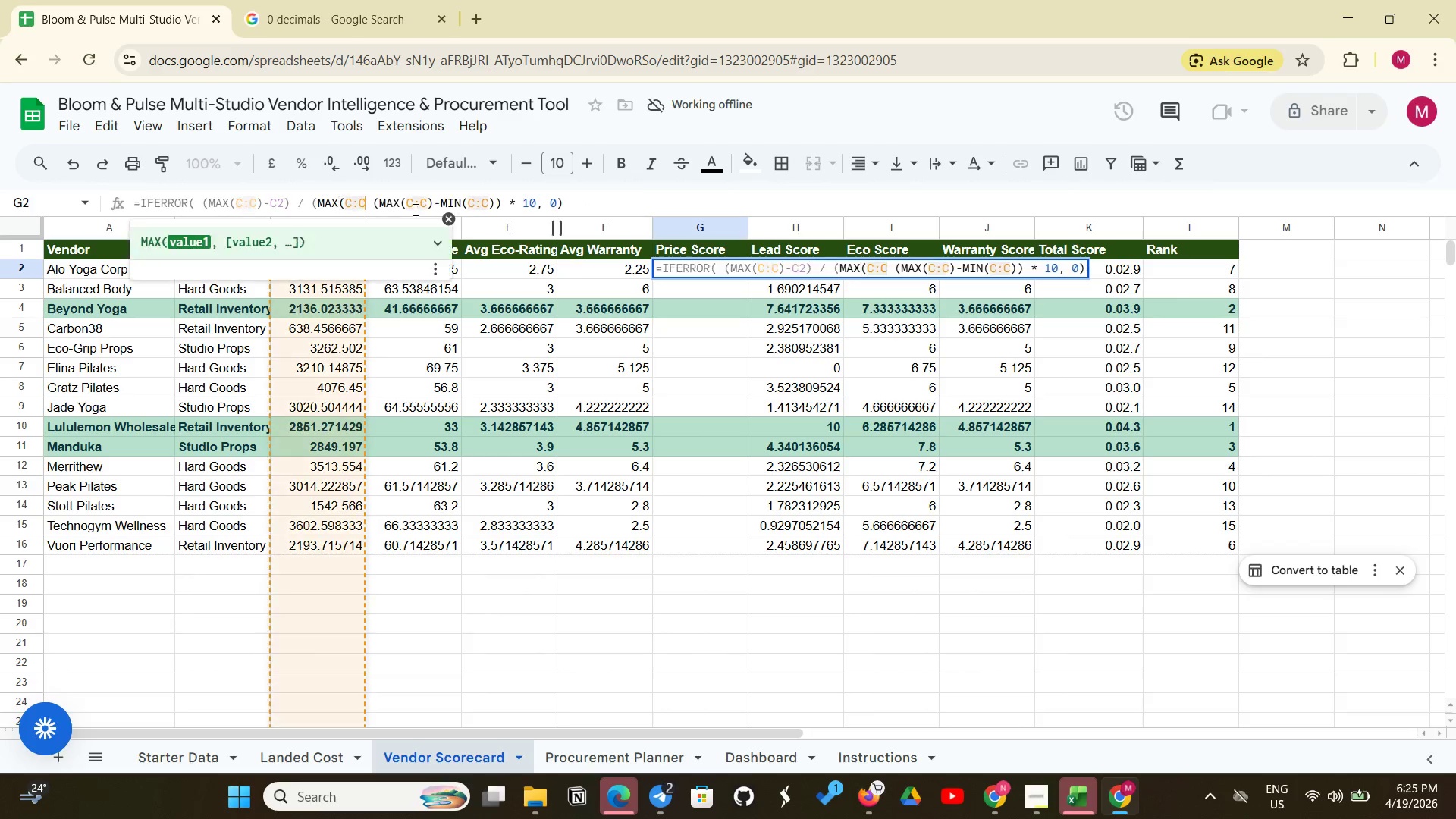 
key(Backspace)
 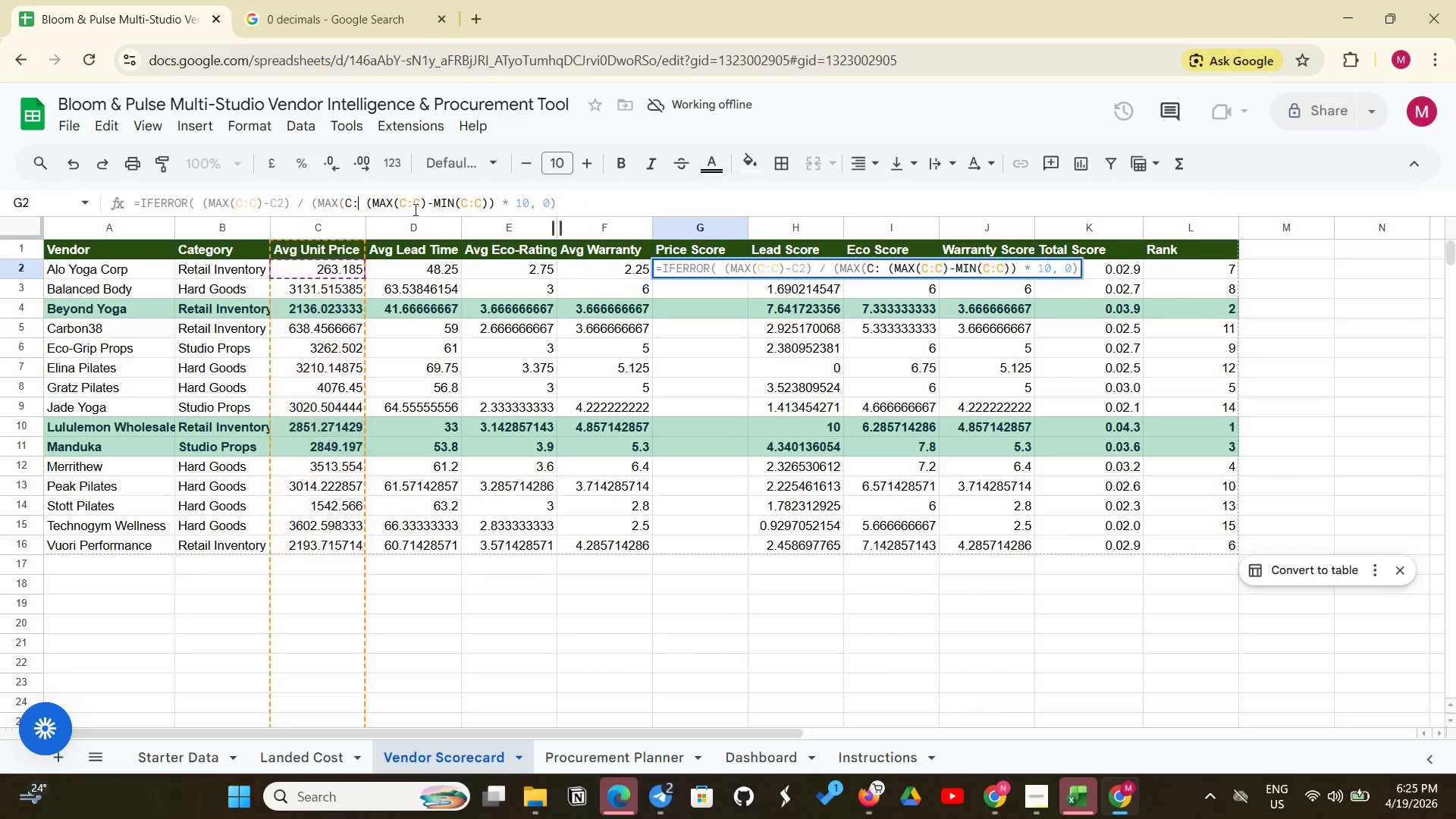 
key(Backspace)
 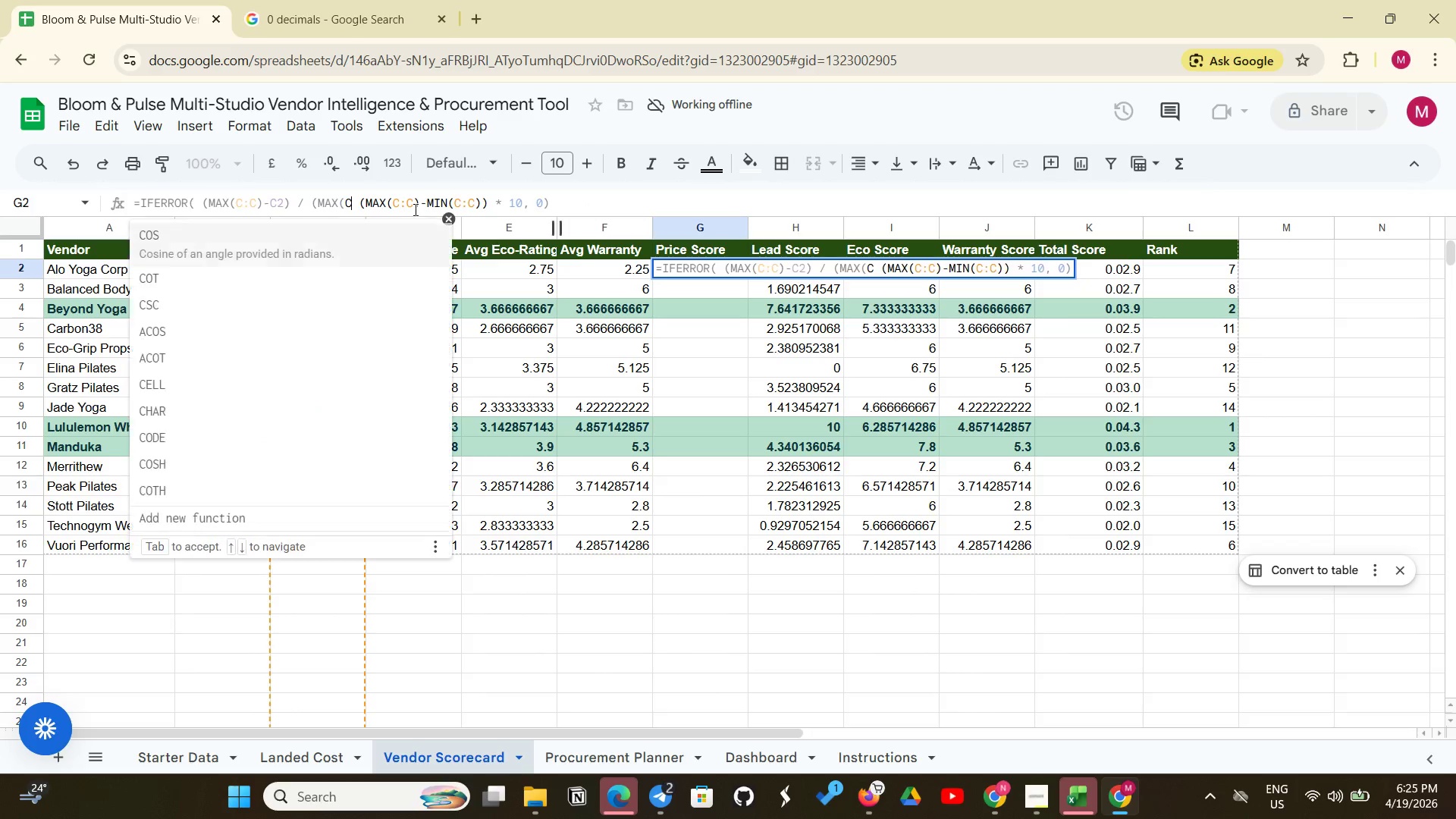 
key(Backspace)
 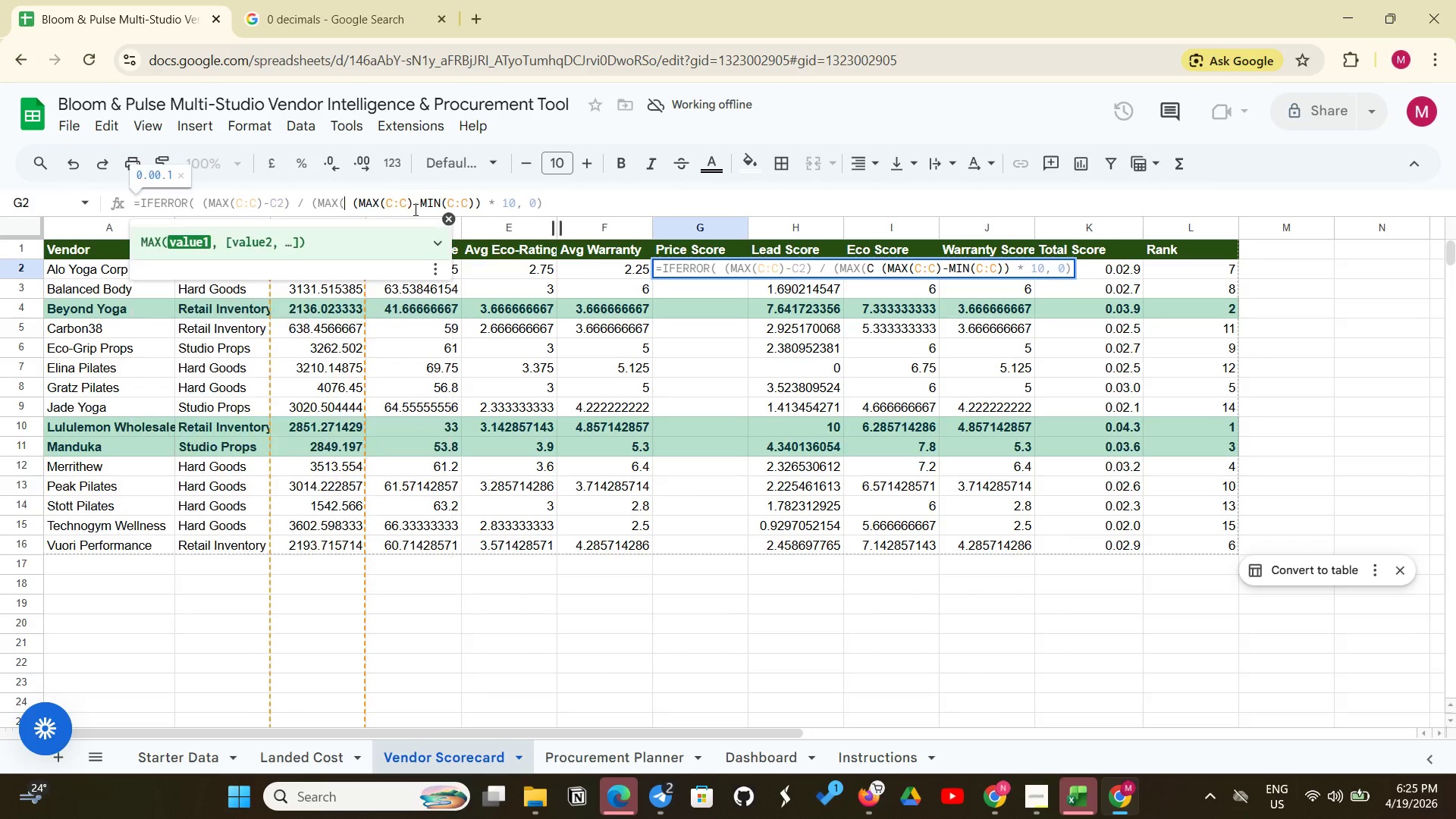 
key(Backspace)
 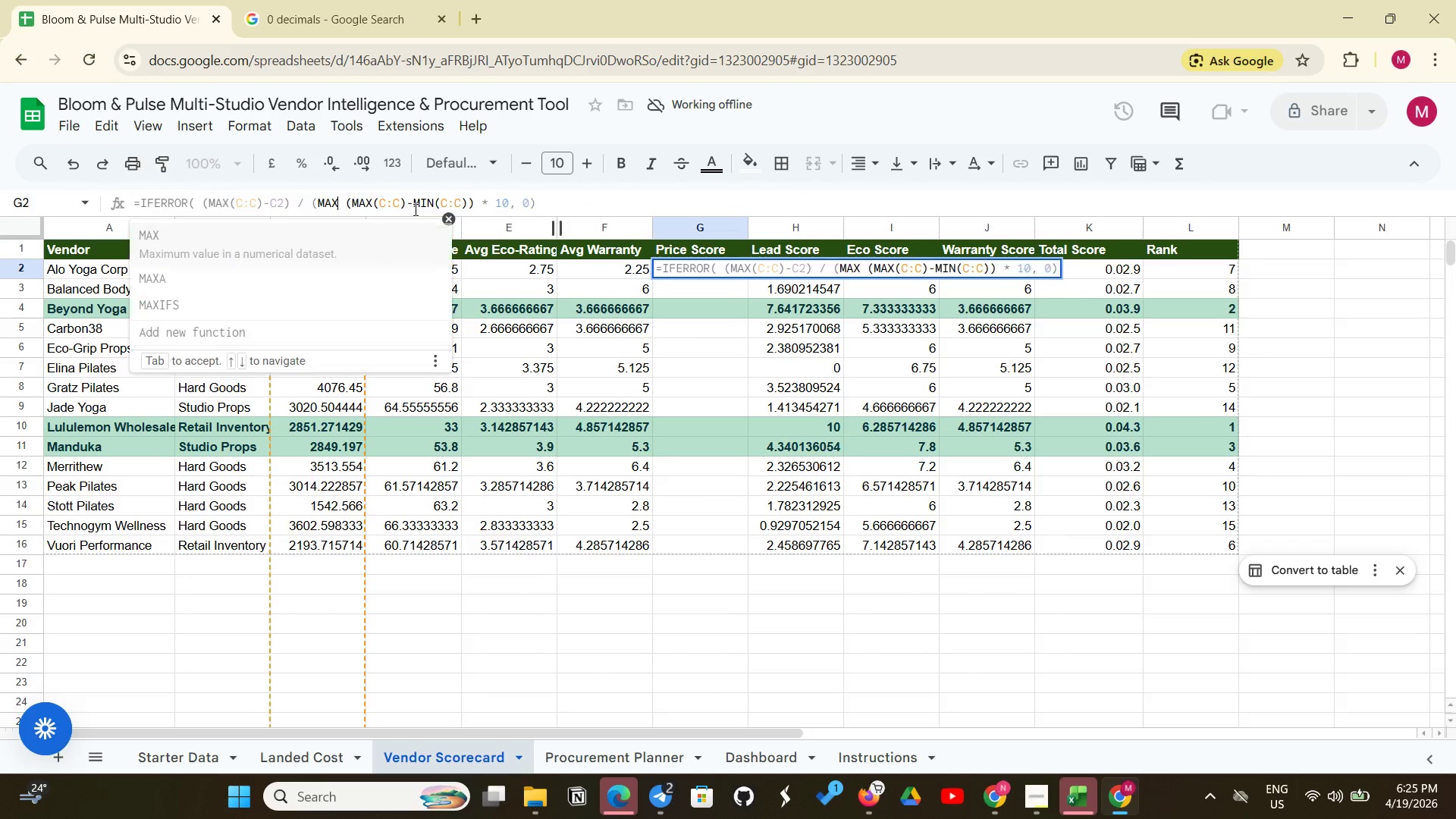 
key(Backspace)
 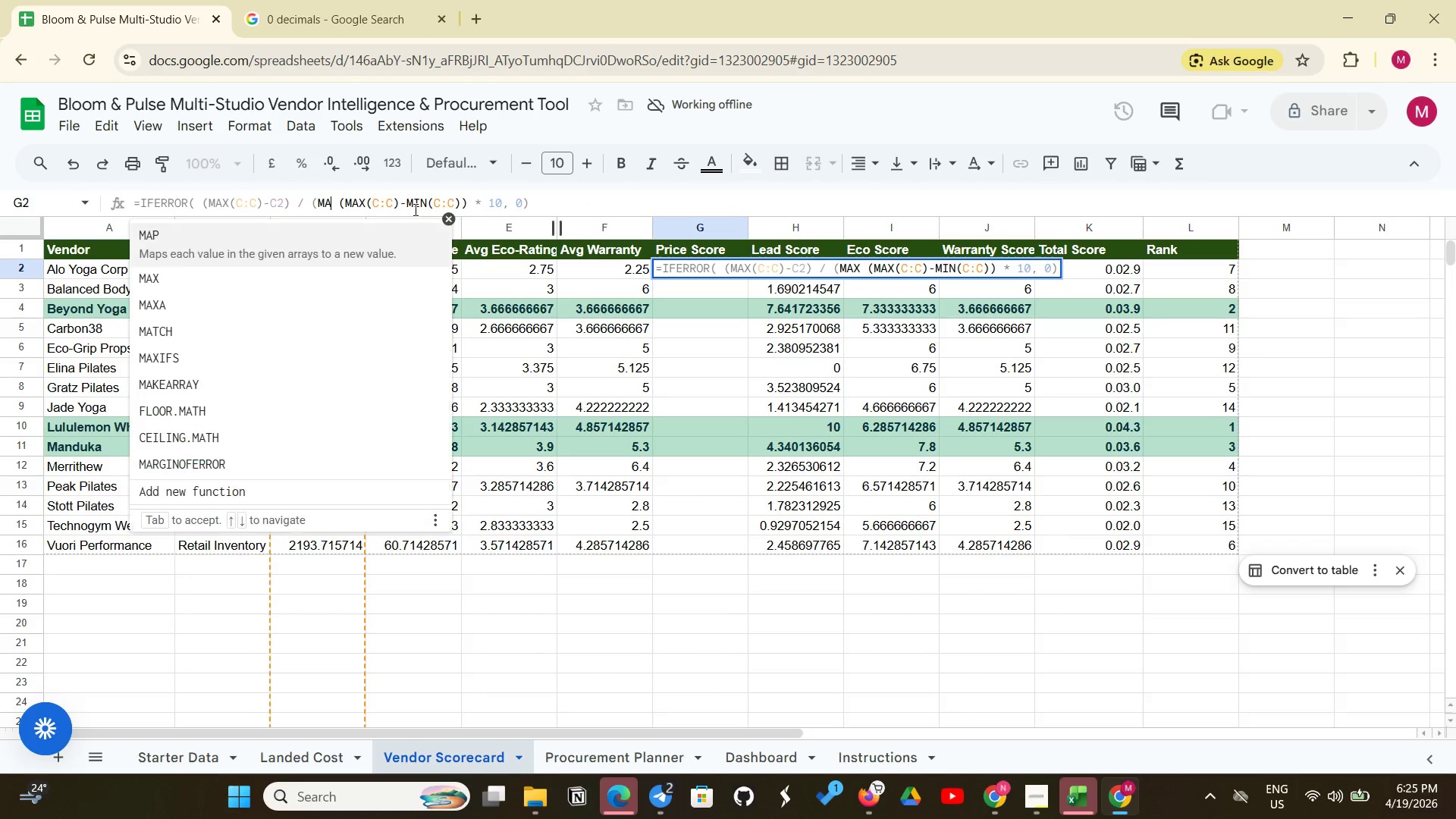 
key(Backspace)
 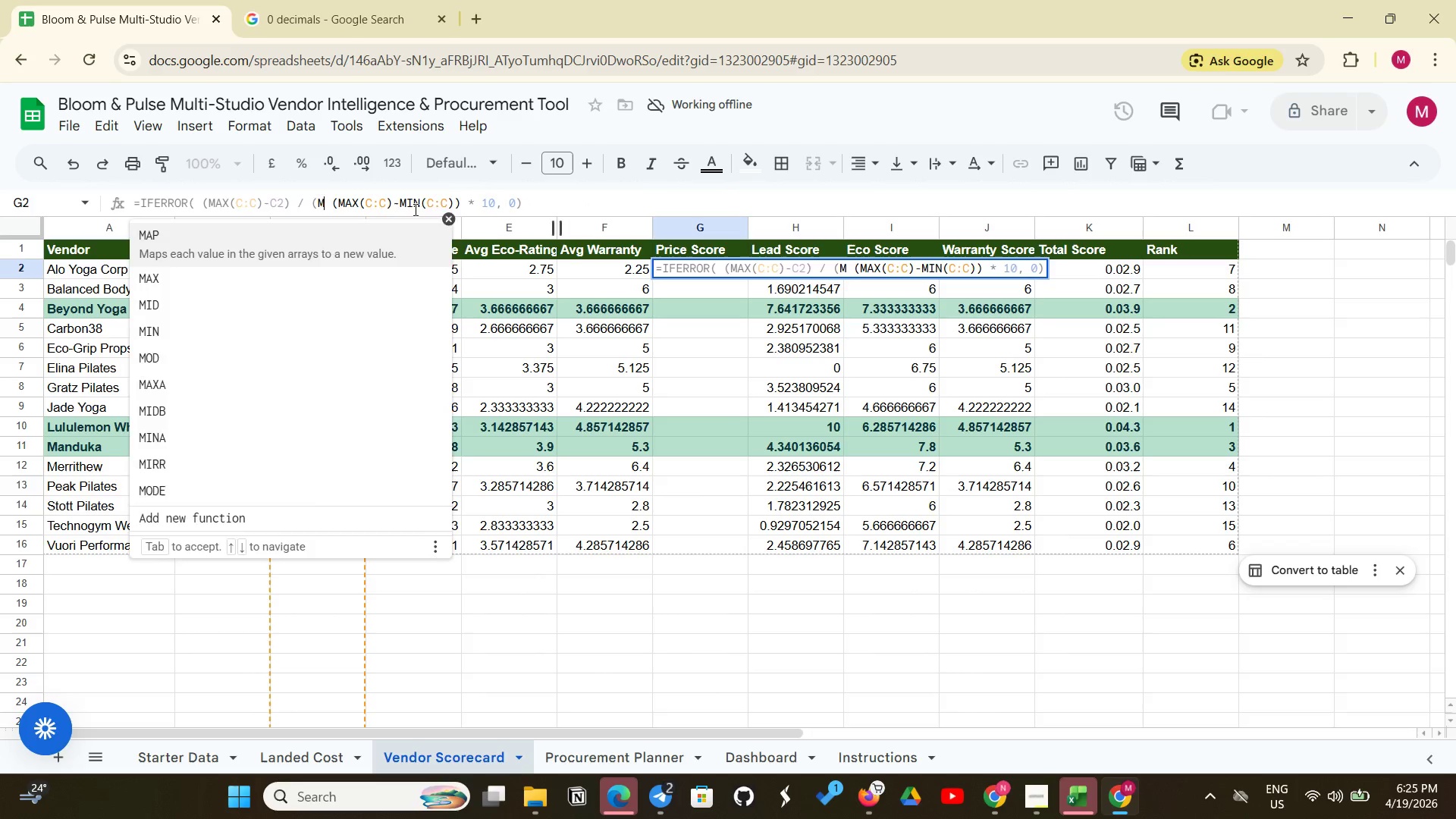 
key(Backspace)
 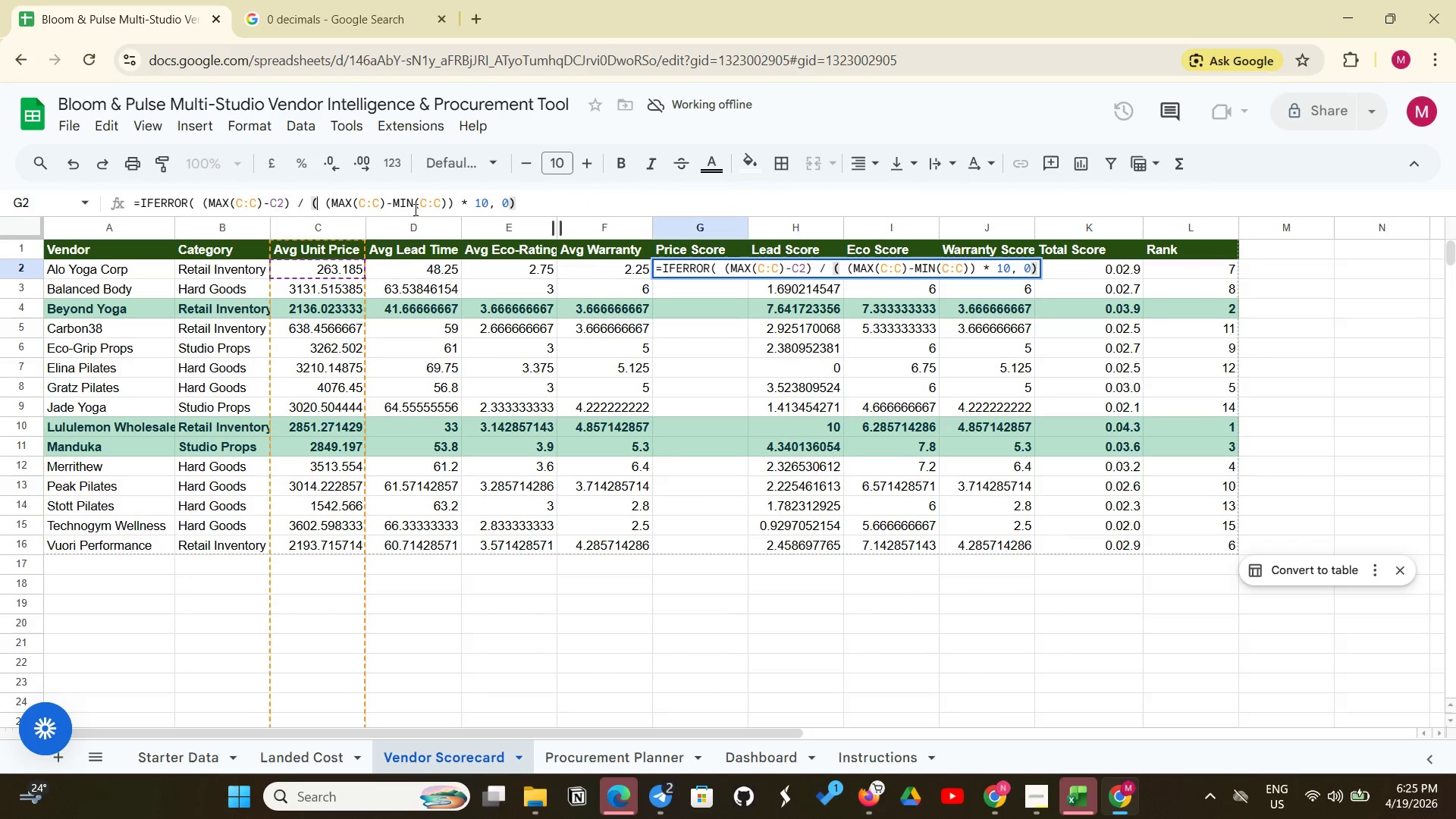 
key(Backspace)
 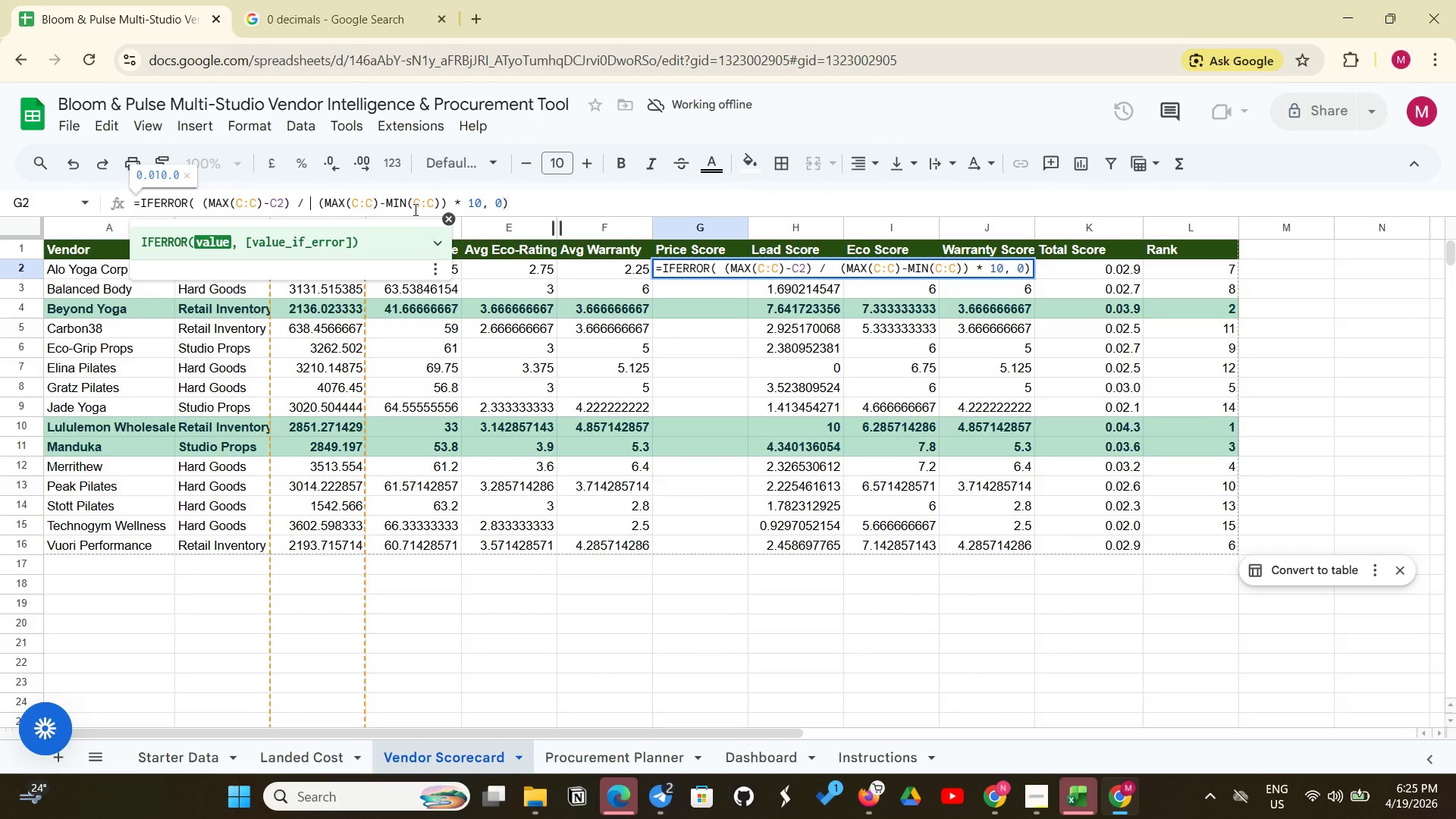 
key(Backspace)
 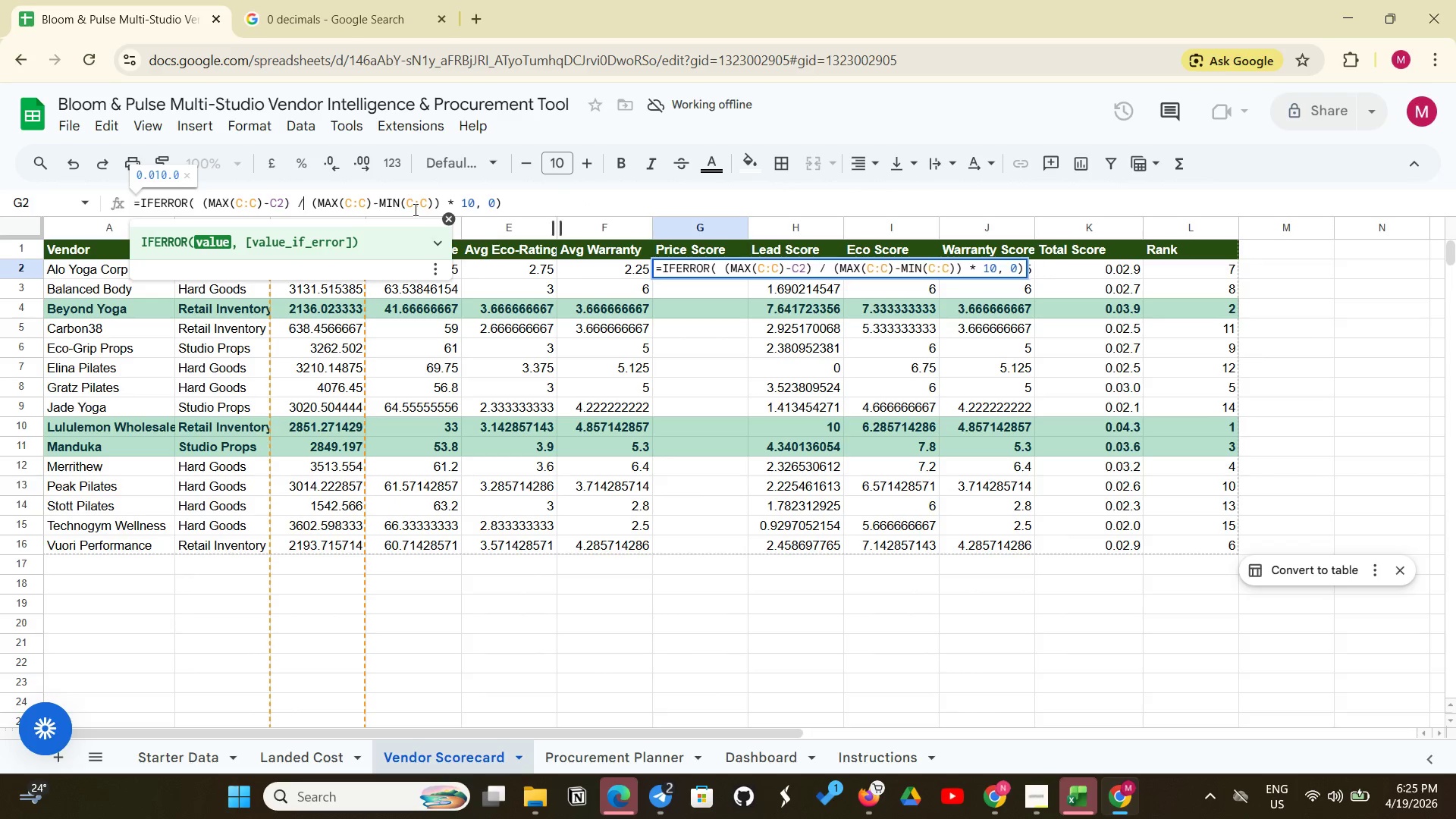 
key(Backspace)
 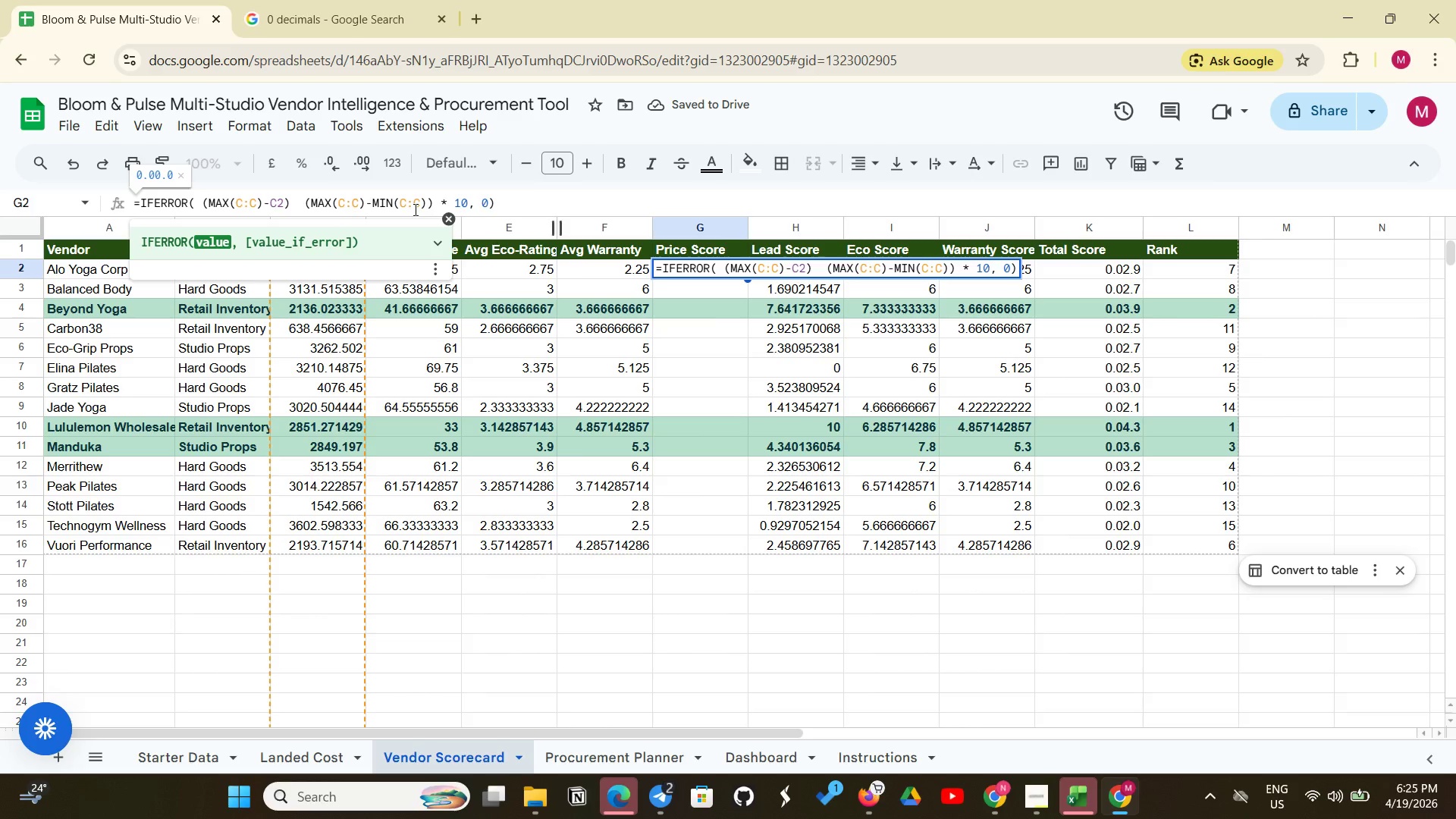 
key(Slash)
 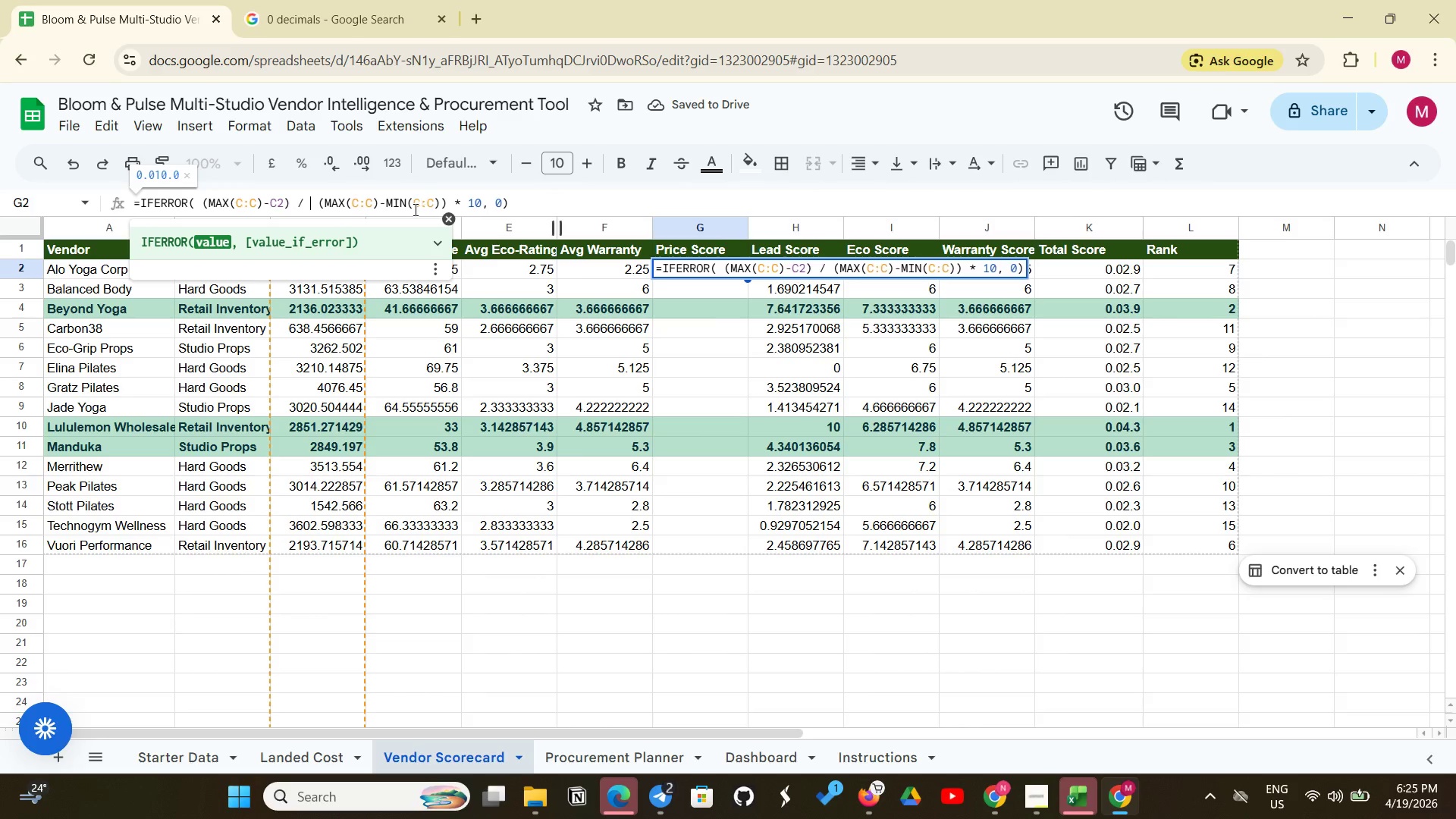 
key(Space)
 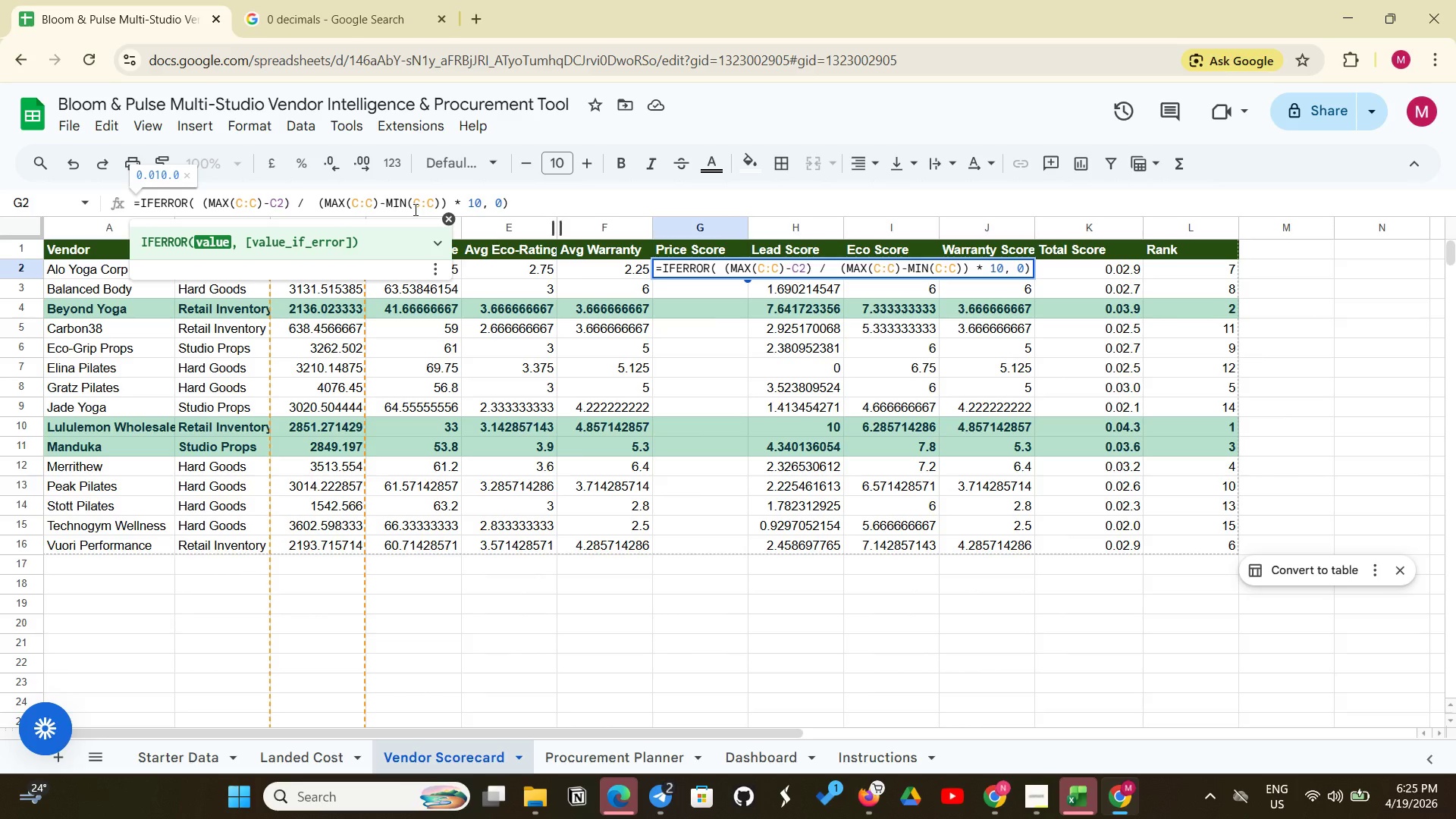 
wait(9.06)
 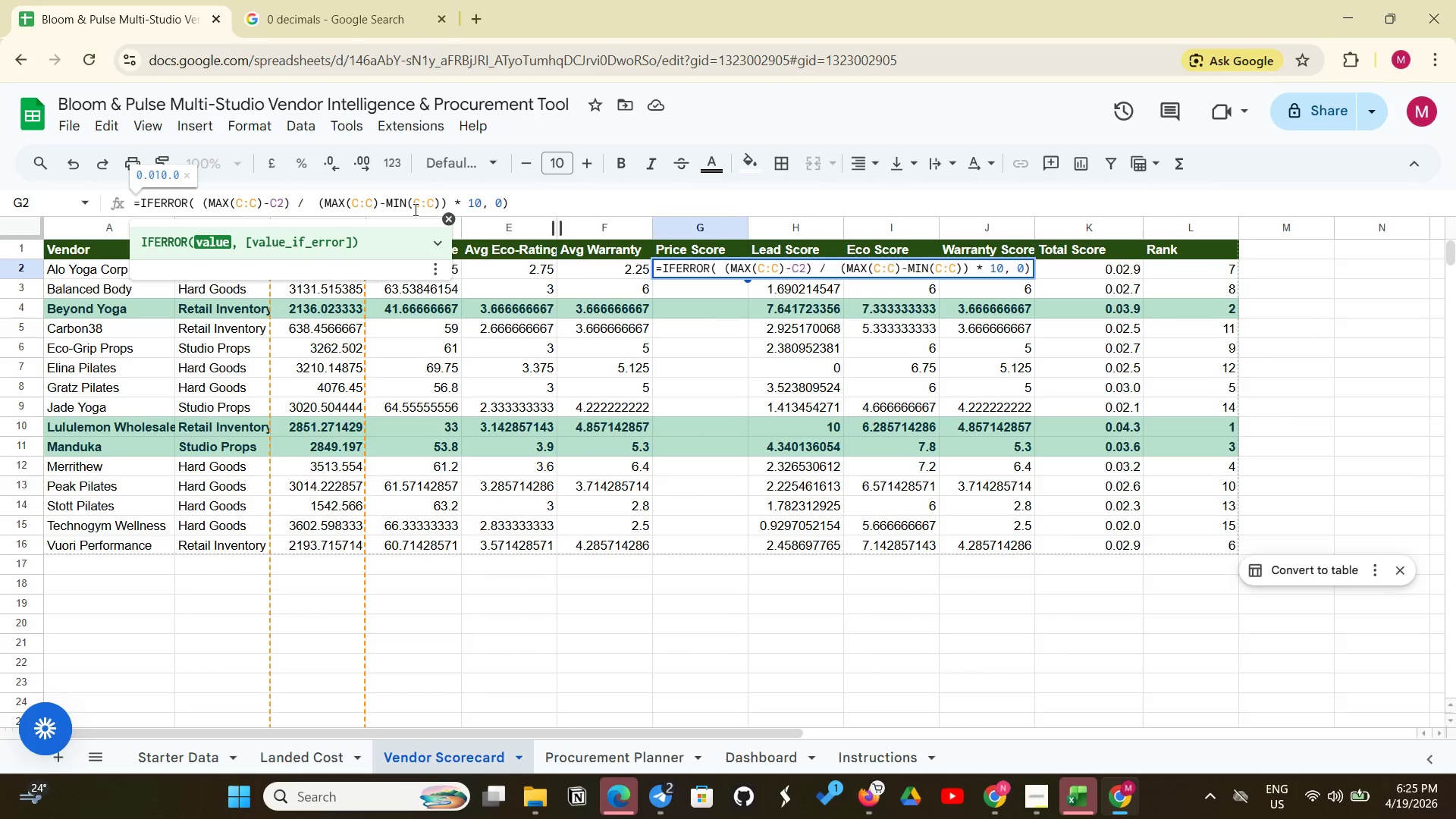 
key(Backspace)
 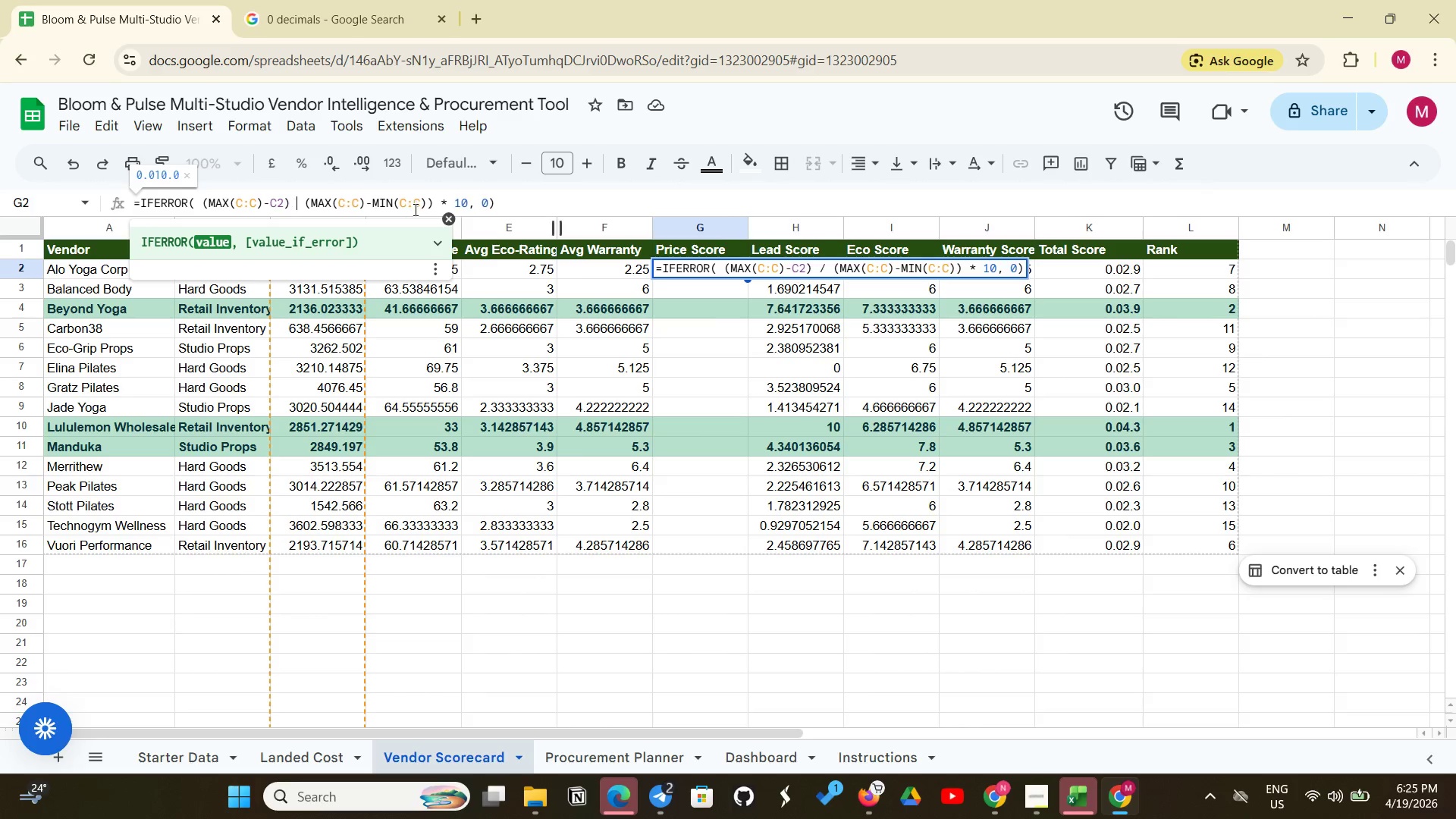 
key(Backspace)
 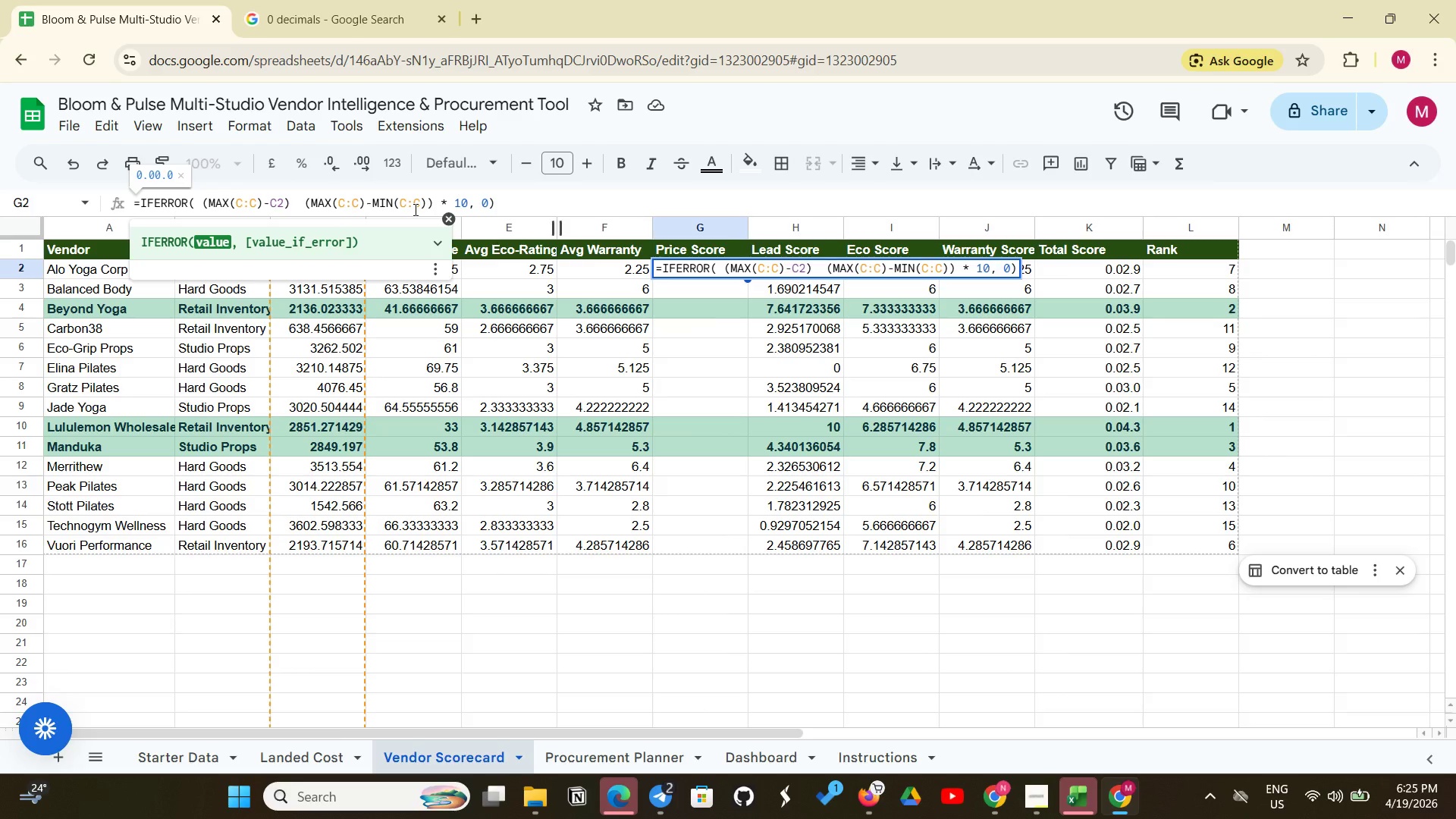 
key(Slash)
 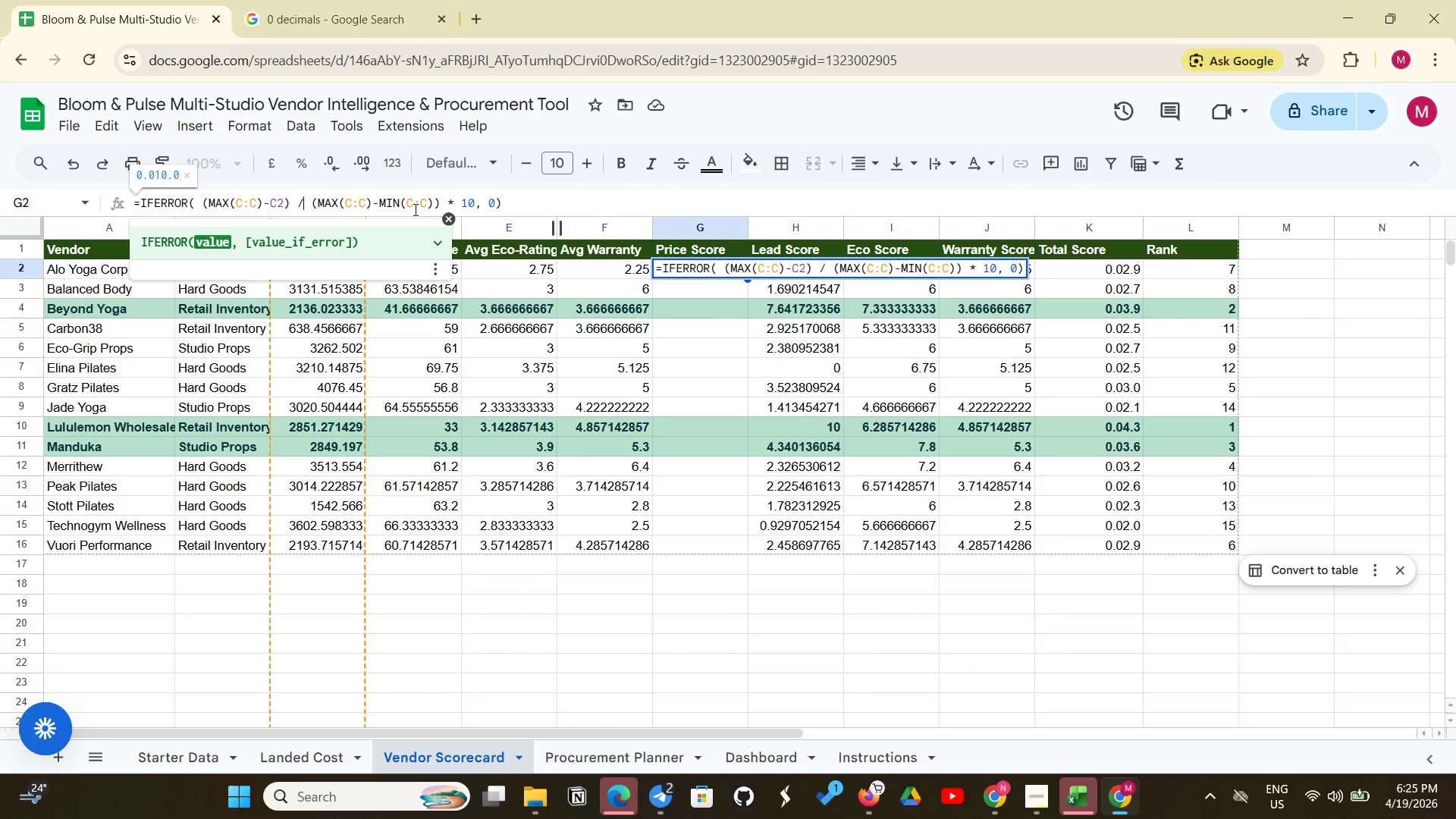 
key(Enter)
 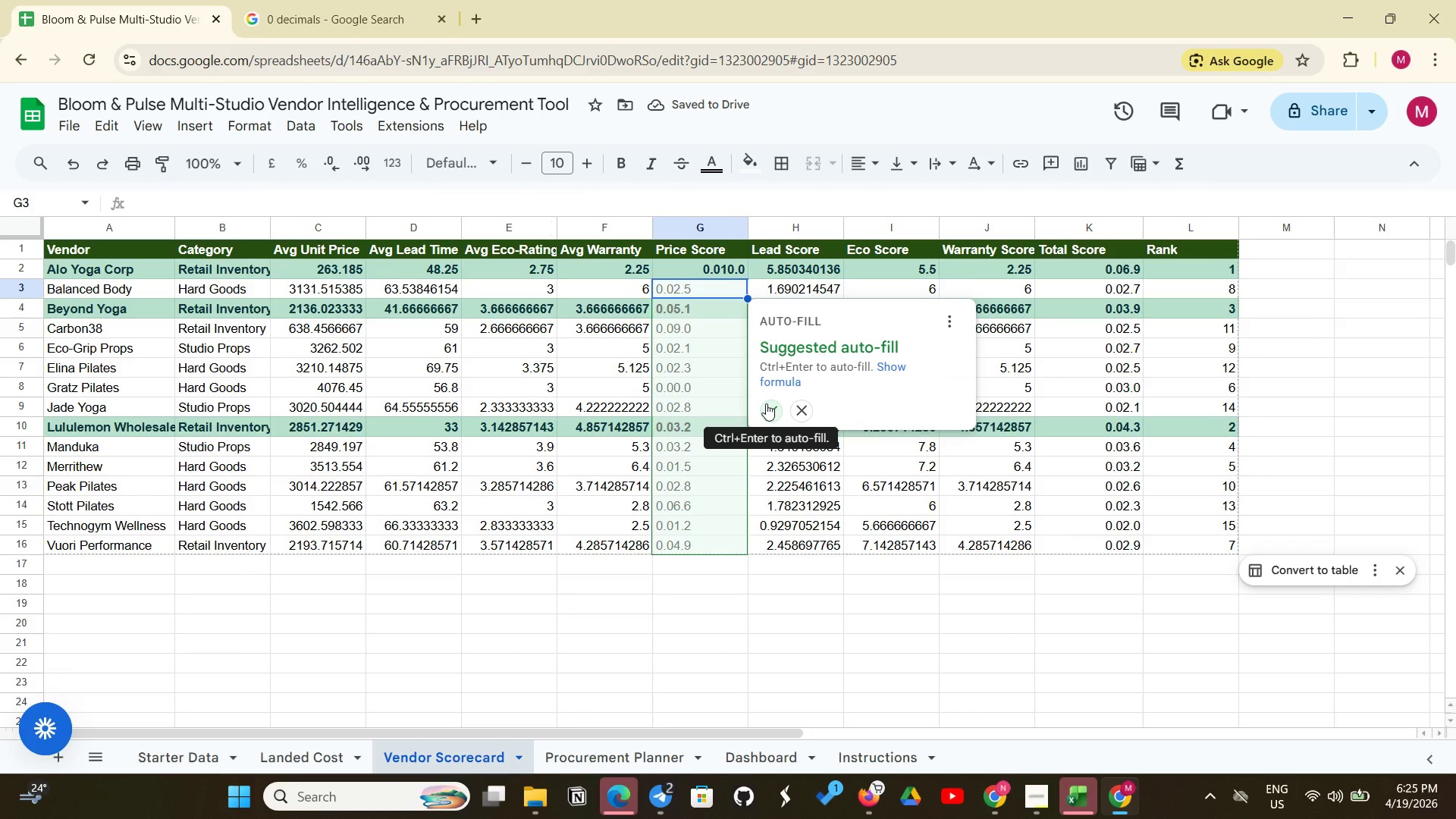 
left_click([766, 403])
 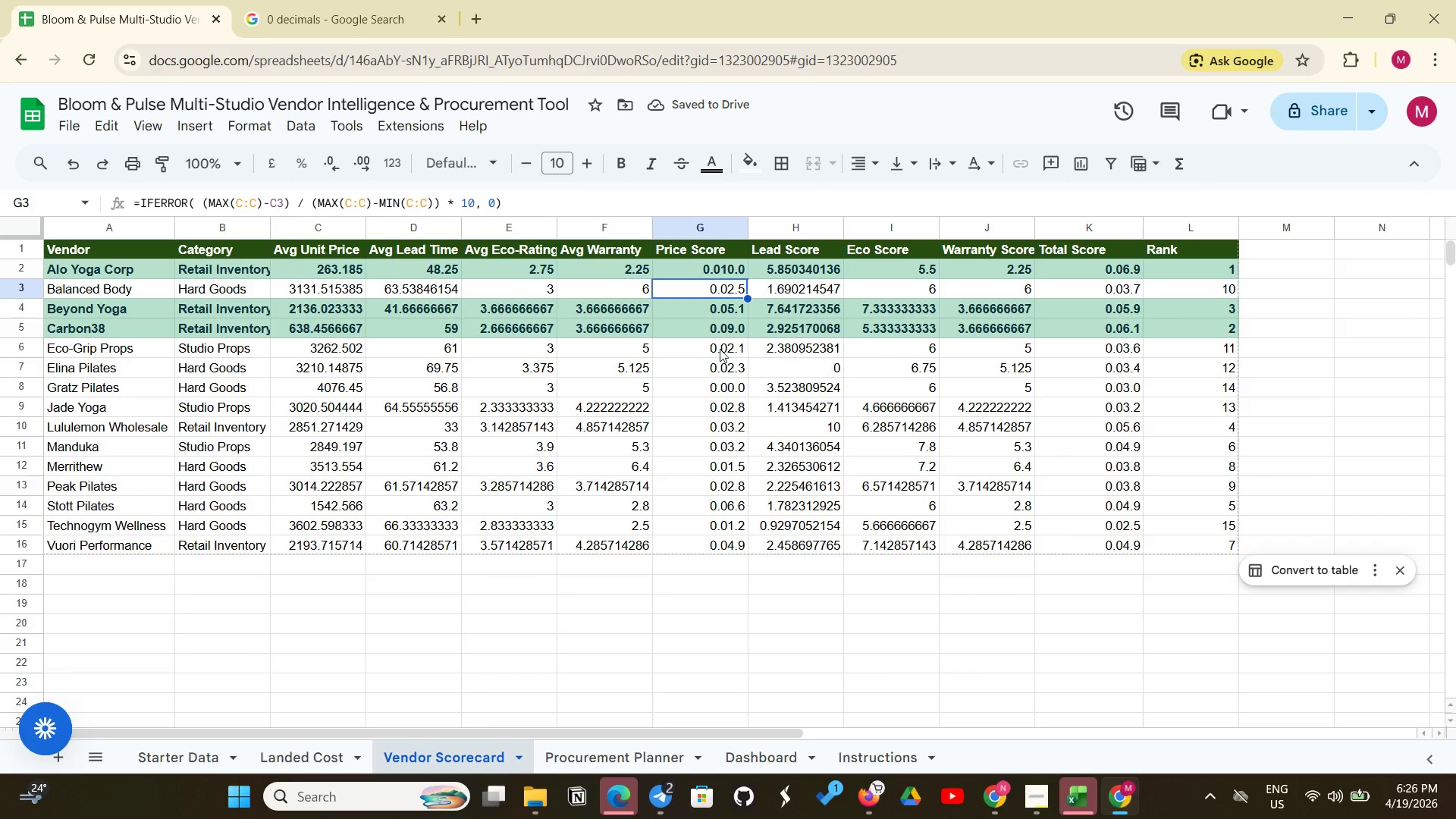 
left_click([724, 268])
 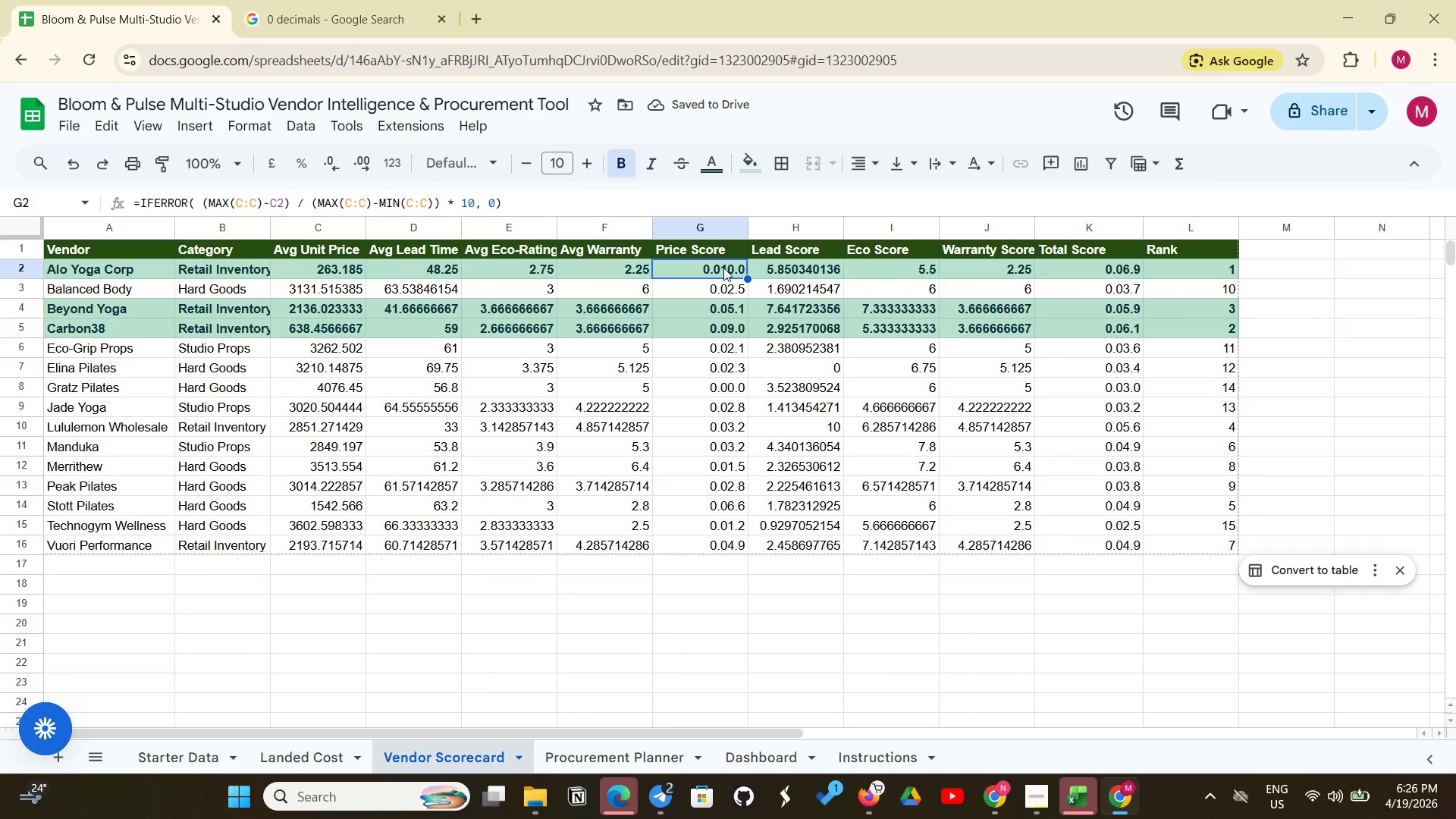 
left_click_drag(start_coordinate=[723, 268], to_coordinate=[721, 541])
 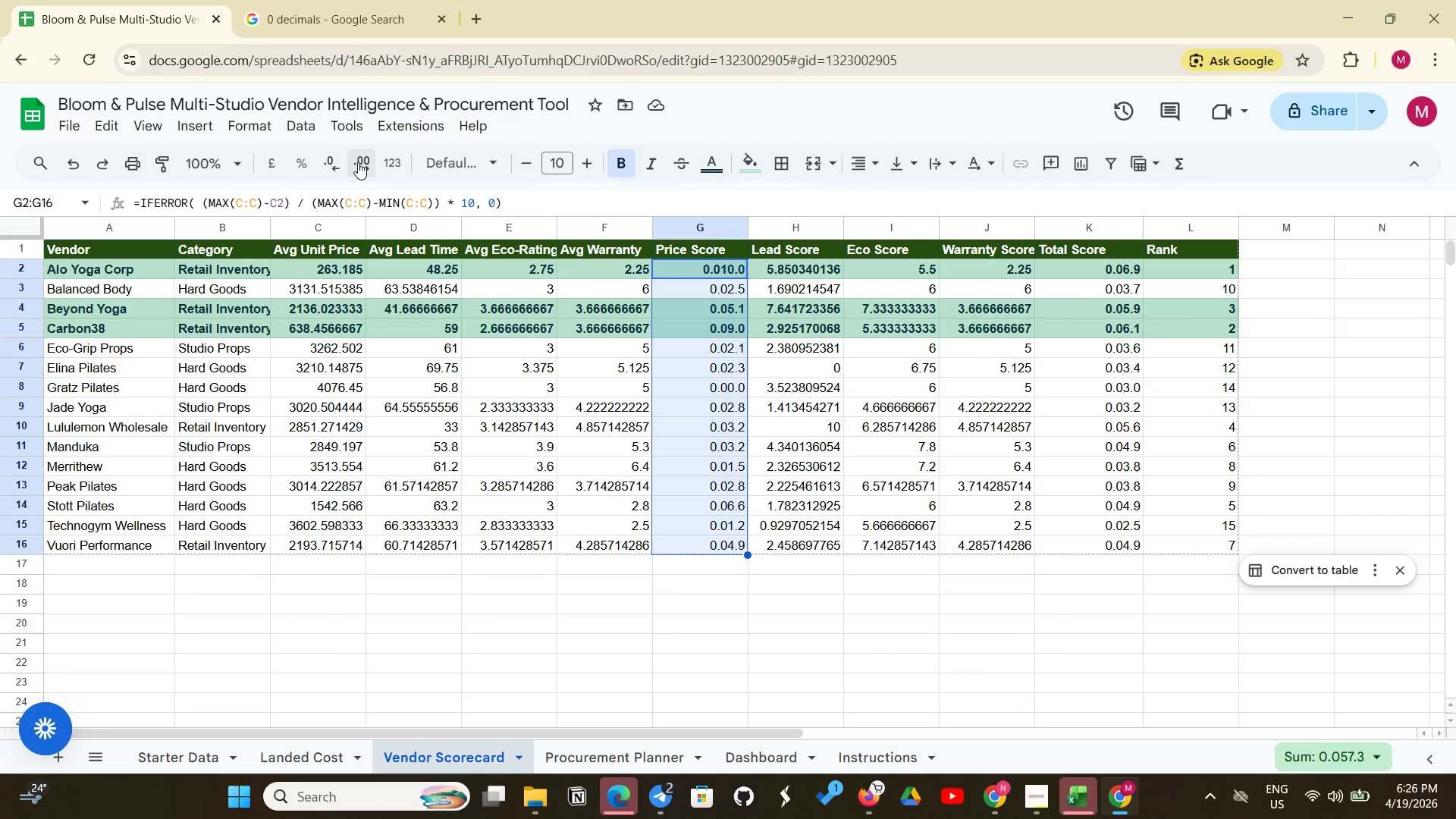 
mouse_move([324, 174])
 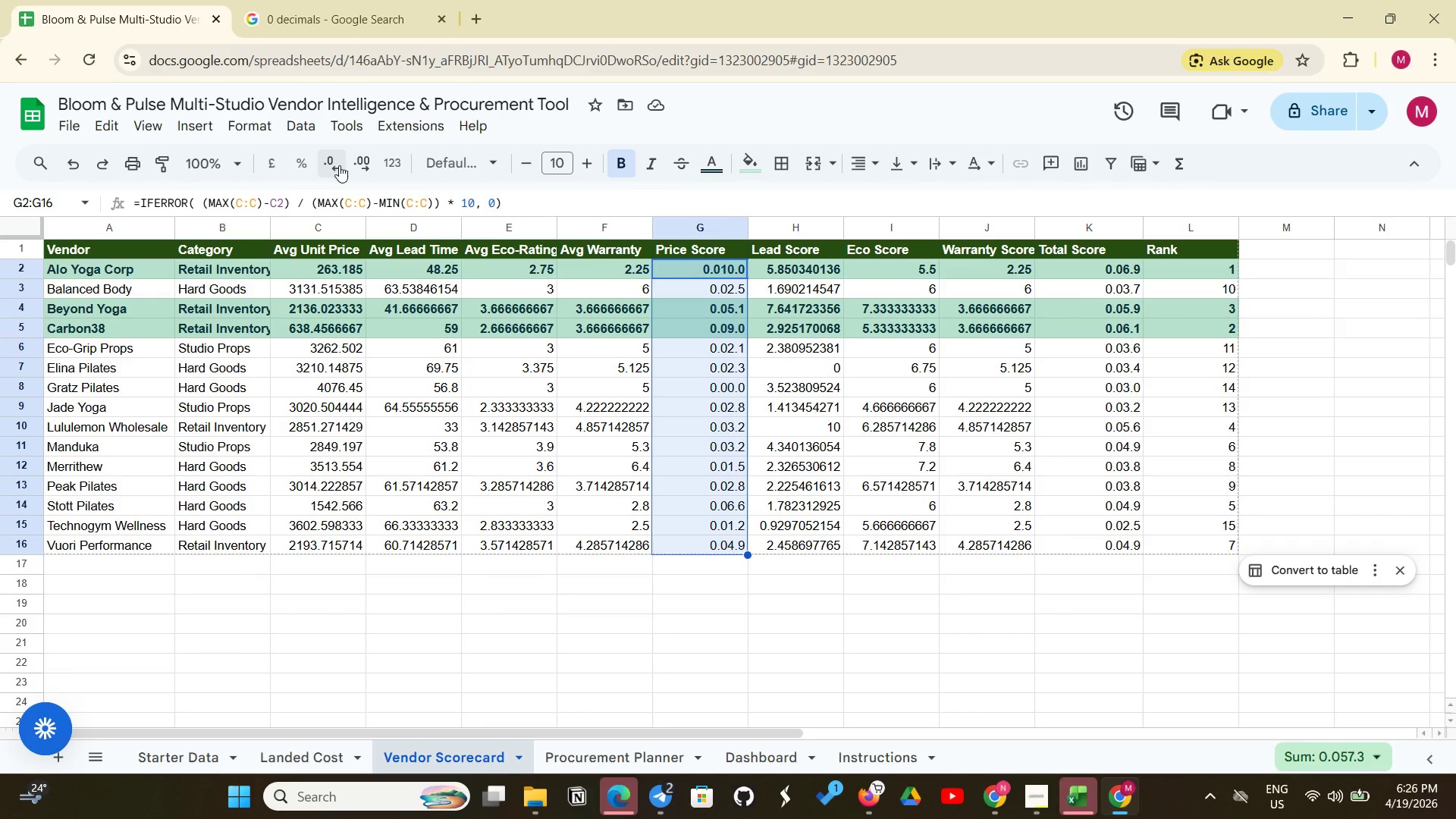 
left_click([334, 169])
 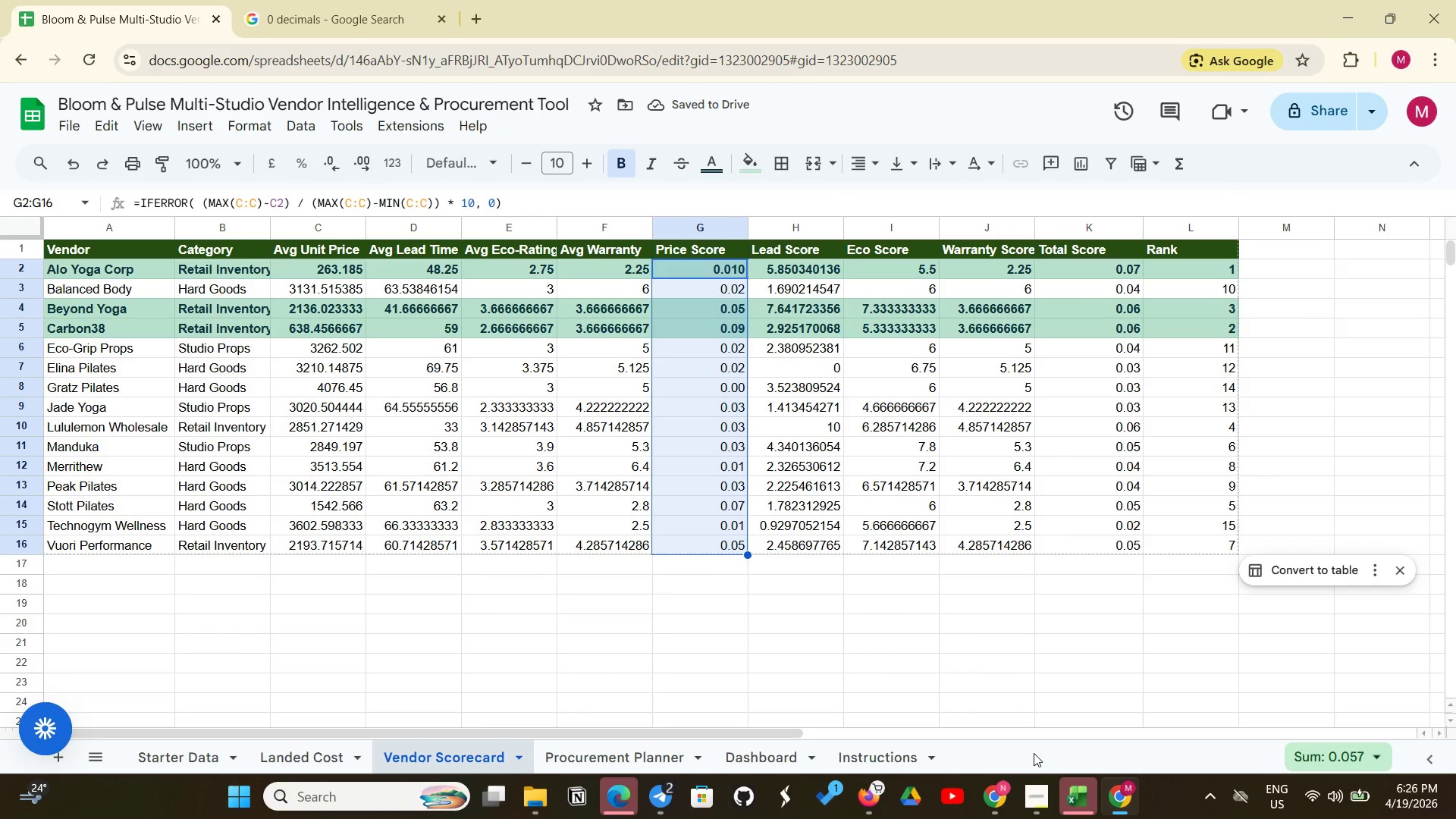 
wait(10.03)
 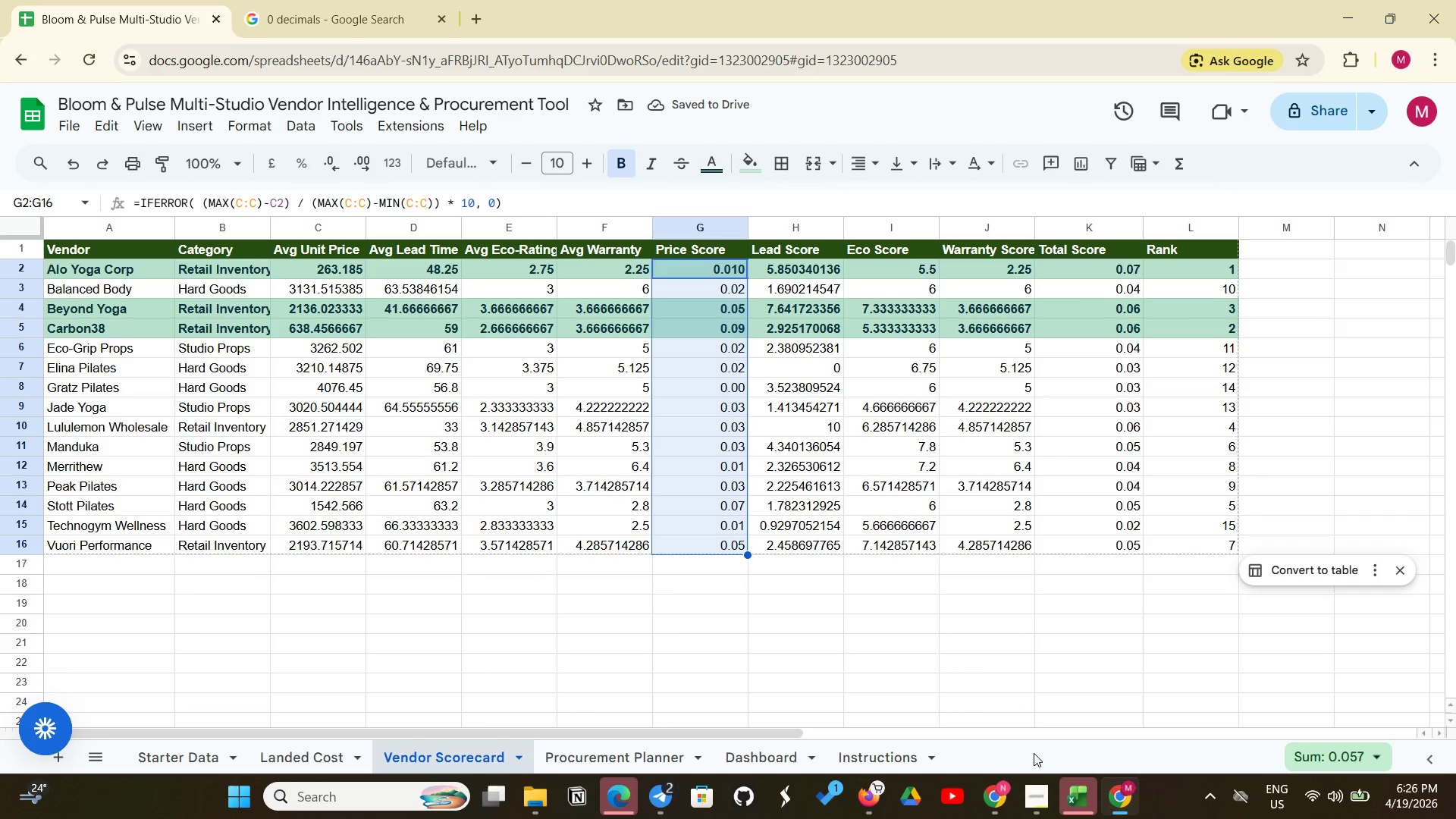 
left_click([839, 679])
 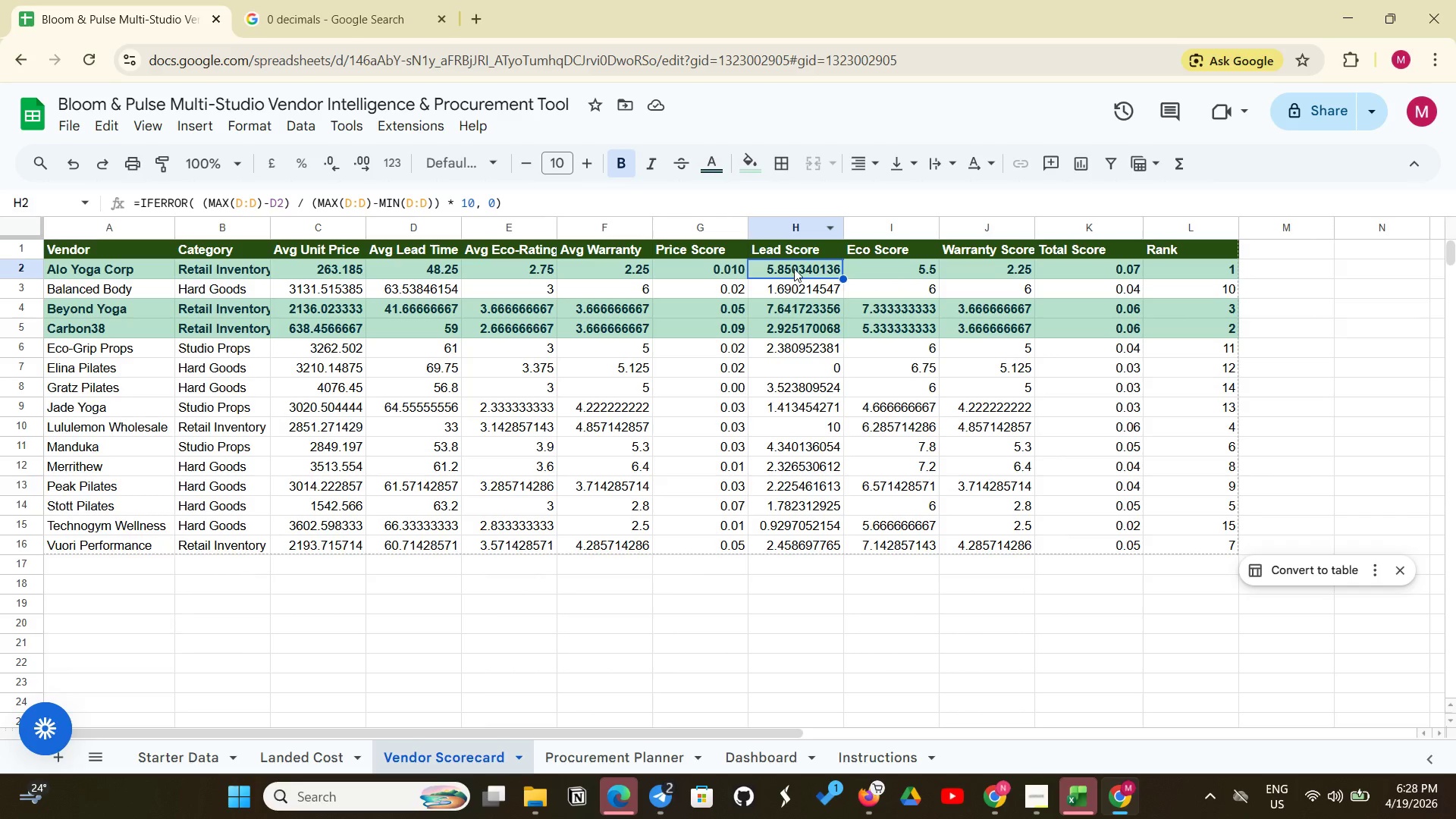 
wait(105.0)
 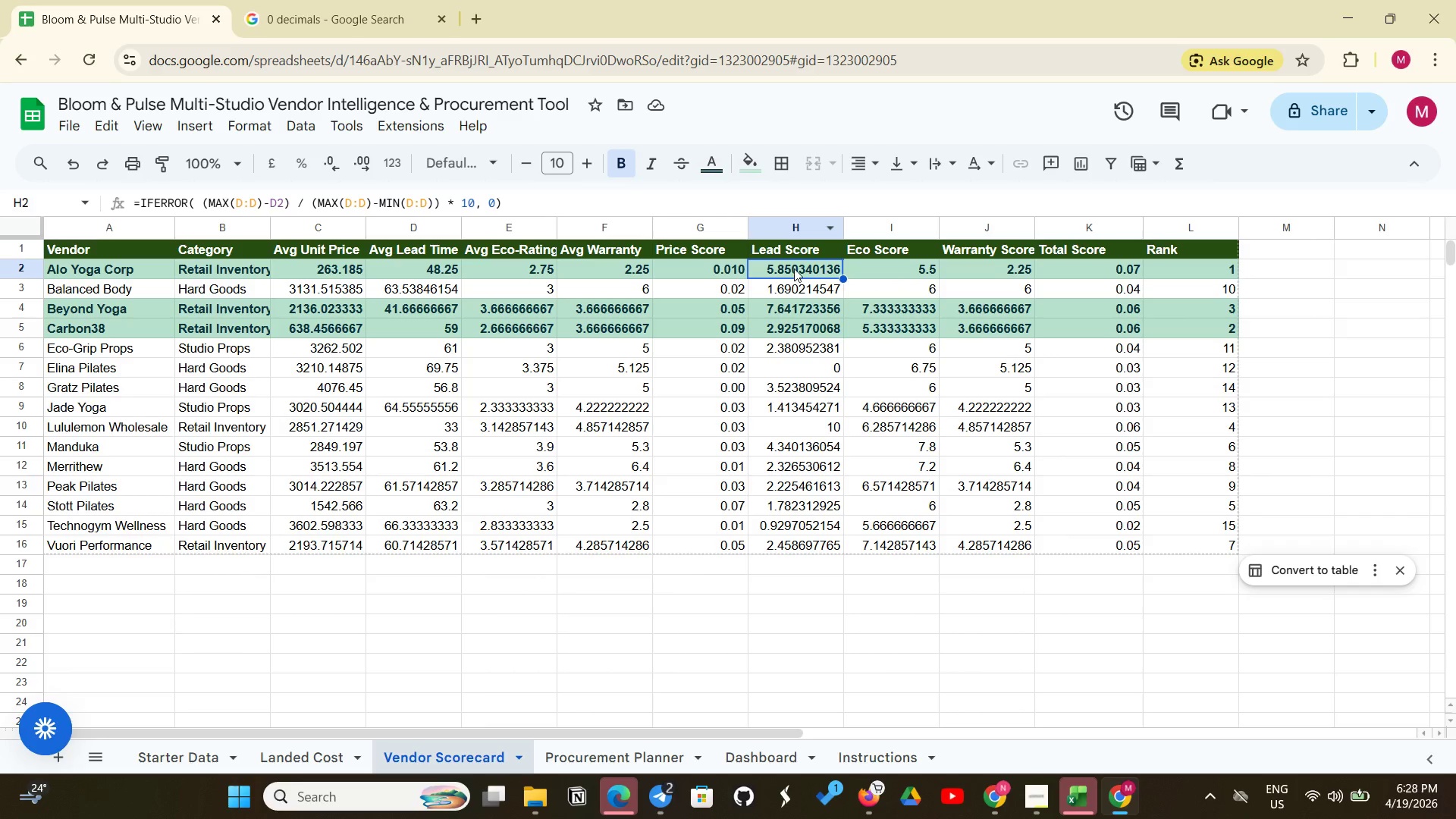 
left_click([830, 268])
 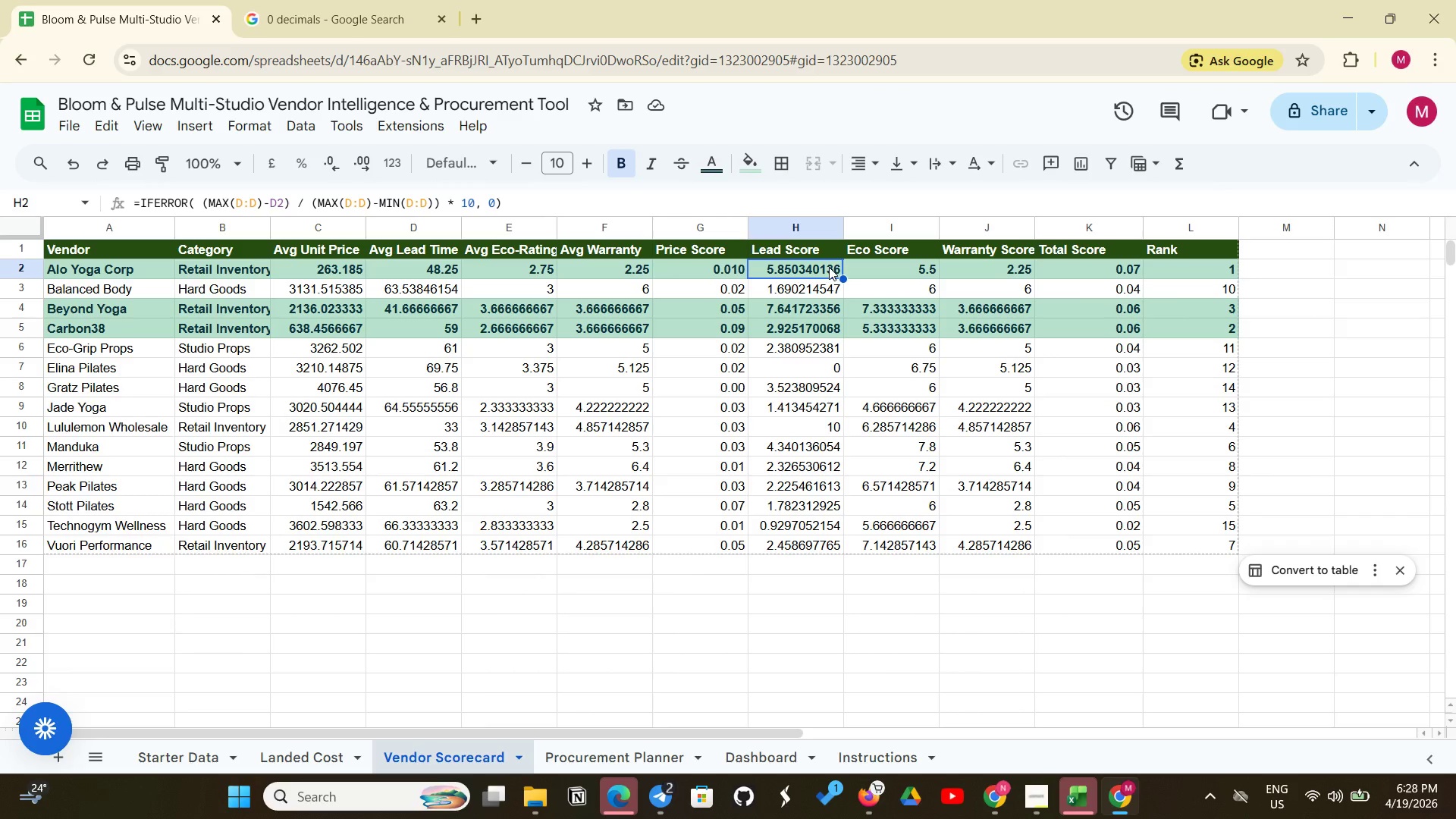 
wait(12.84)
 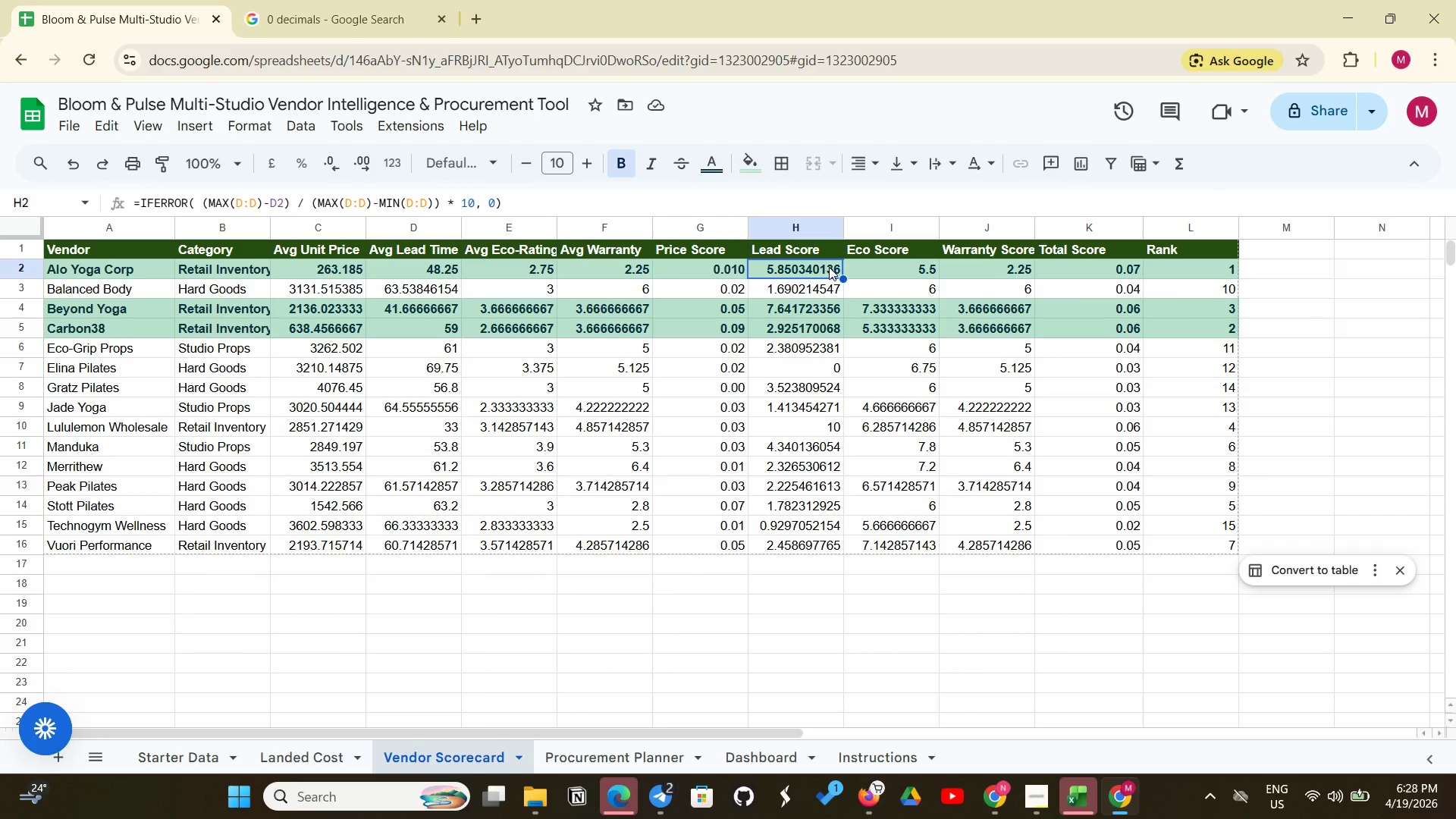 
left_click_drag(start_coordinate=[827, 267], to_coordinate=[806, 542])
 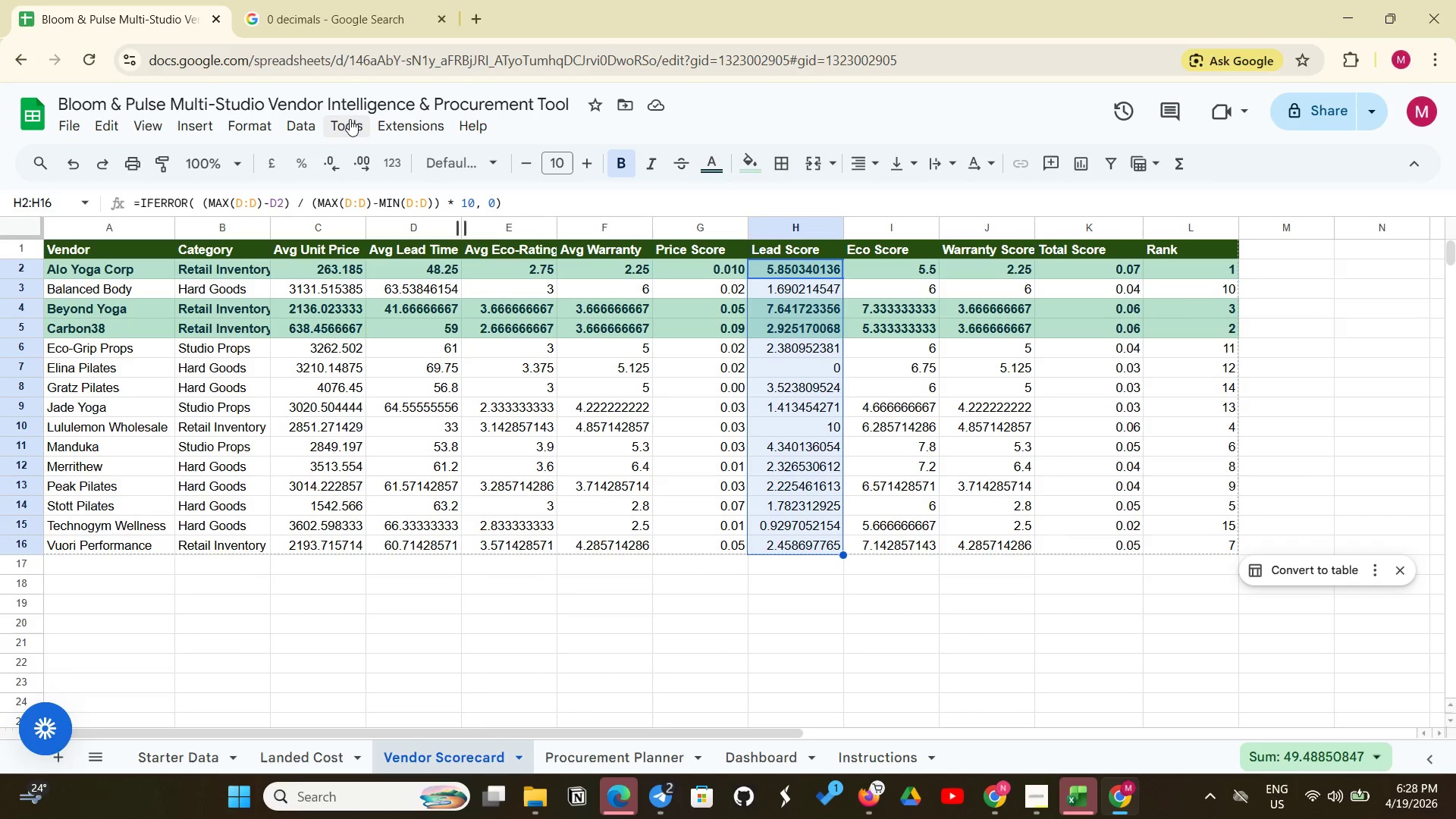 
left_click([268, 124])
 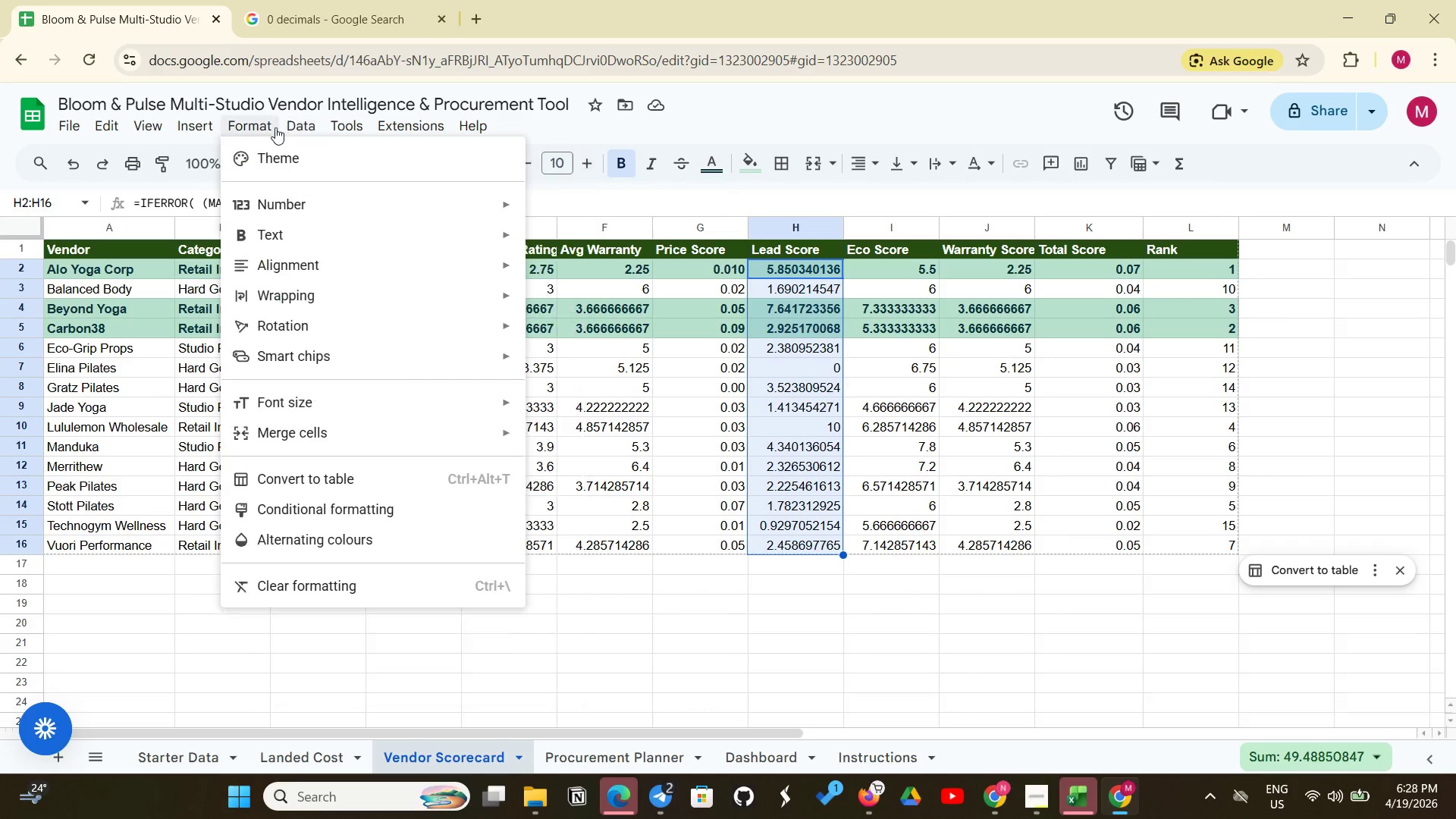 
left_click([275, 127])
 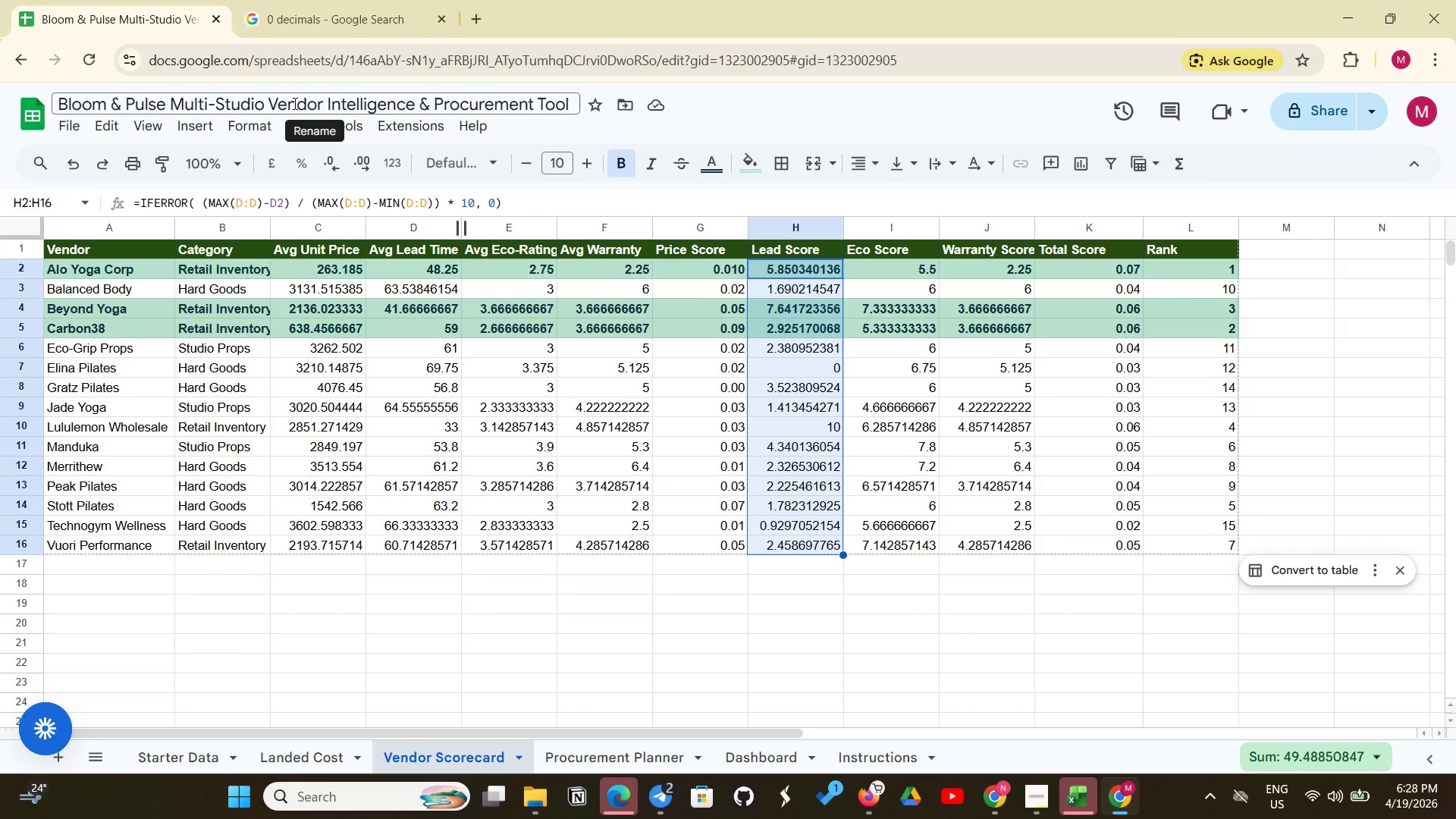 
wait(32.7)
 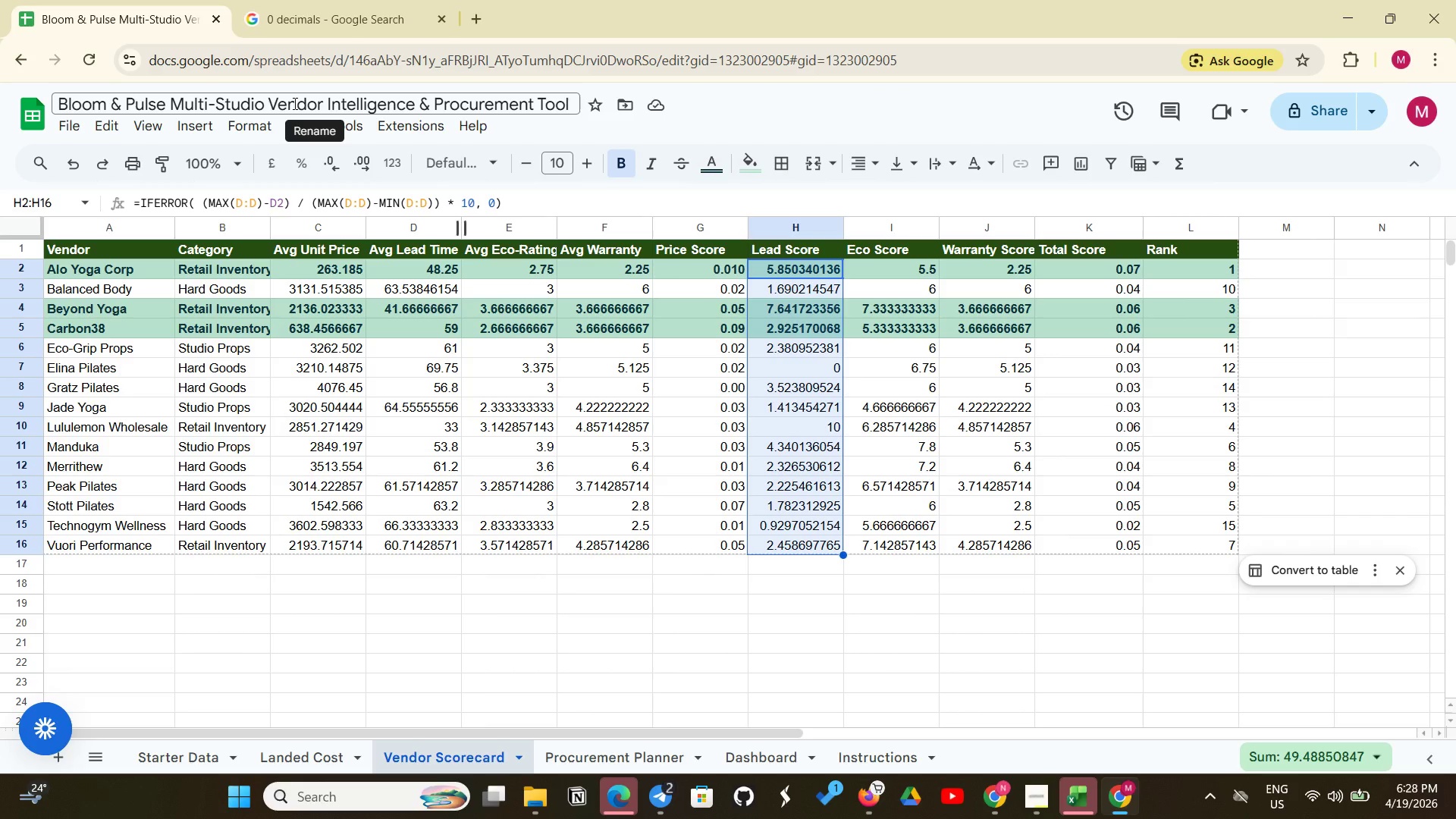 
left_click([271, 125])
 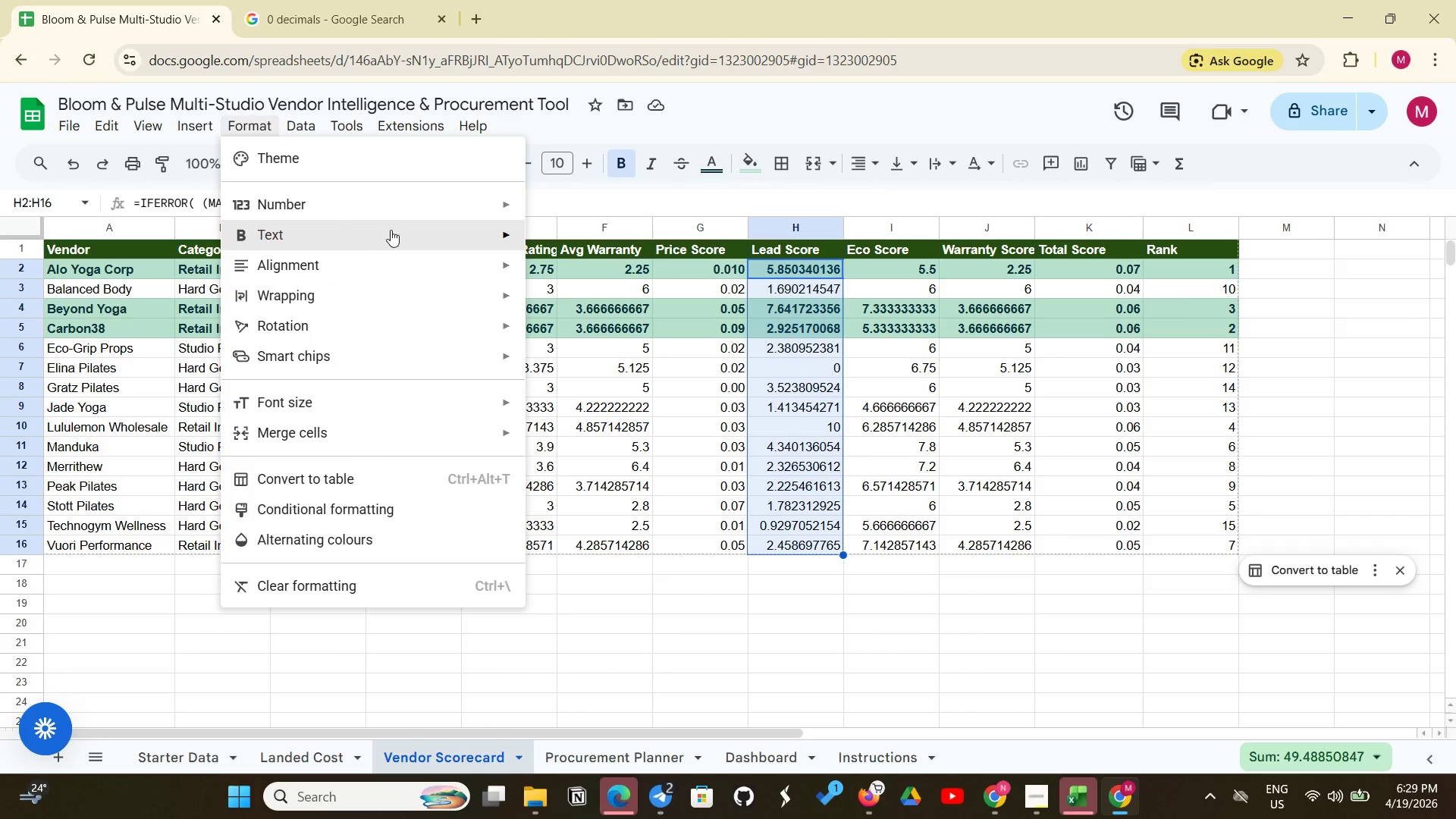 
left_click([431, 214])
 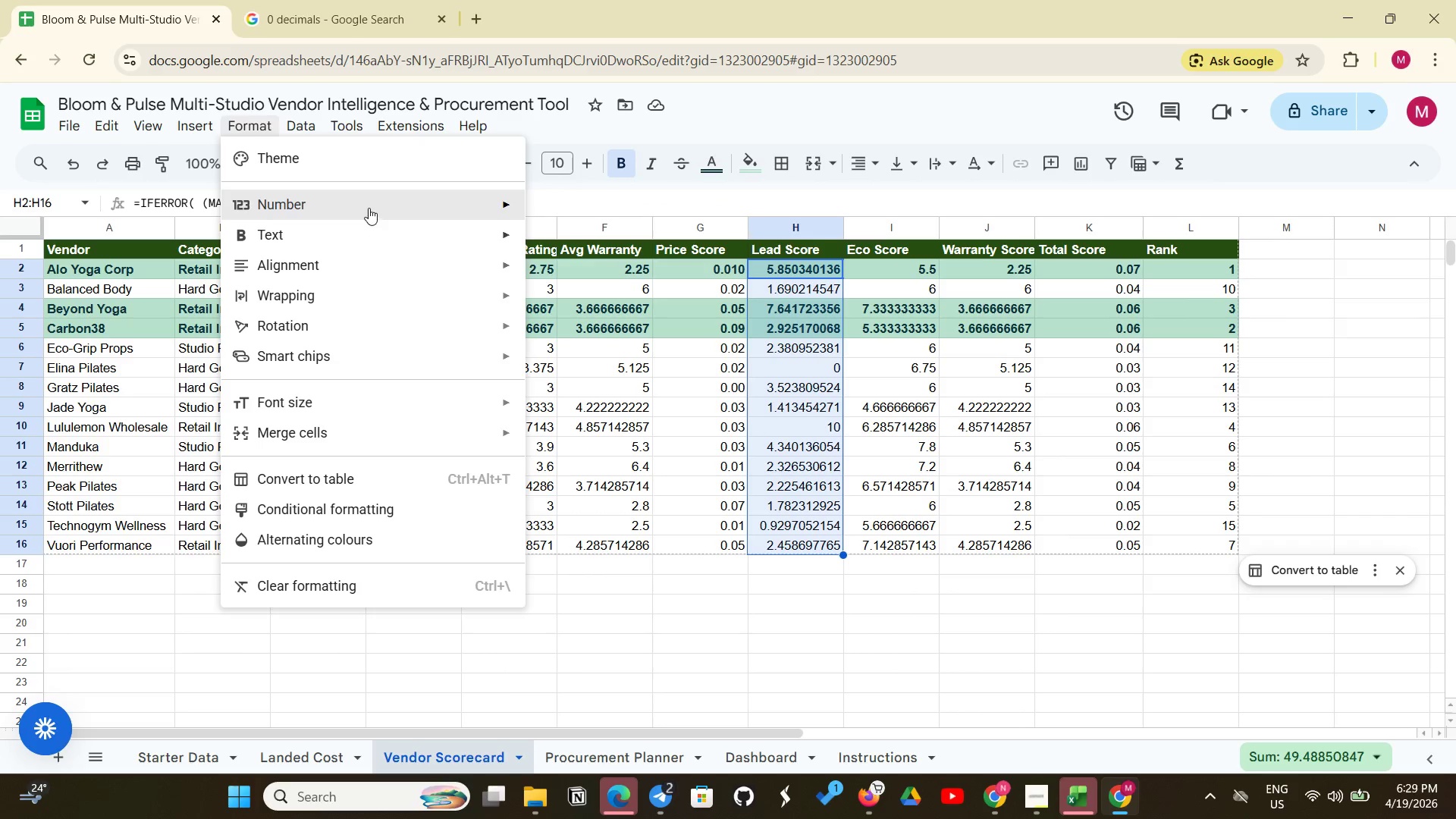 
left_click([375, 203])
 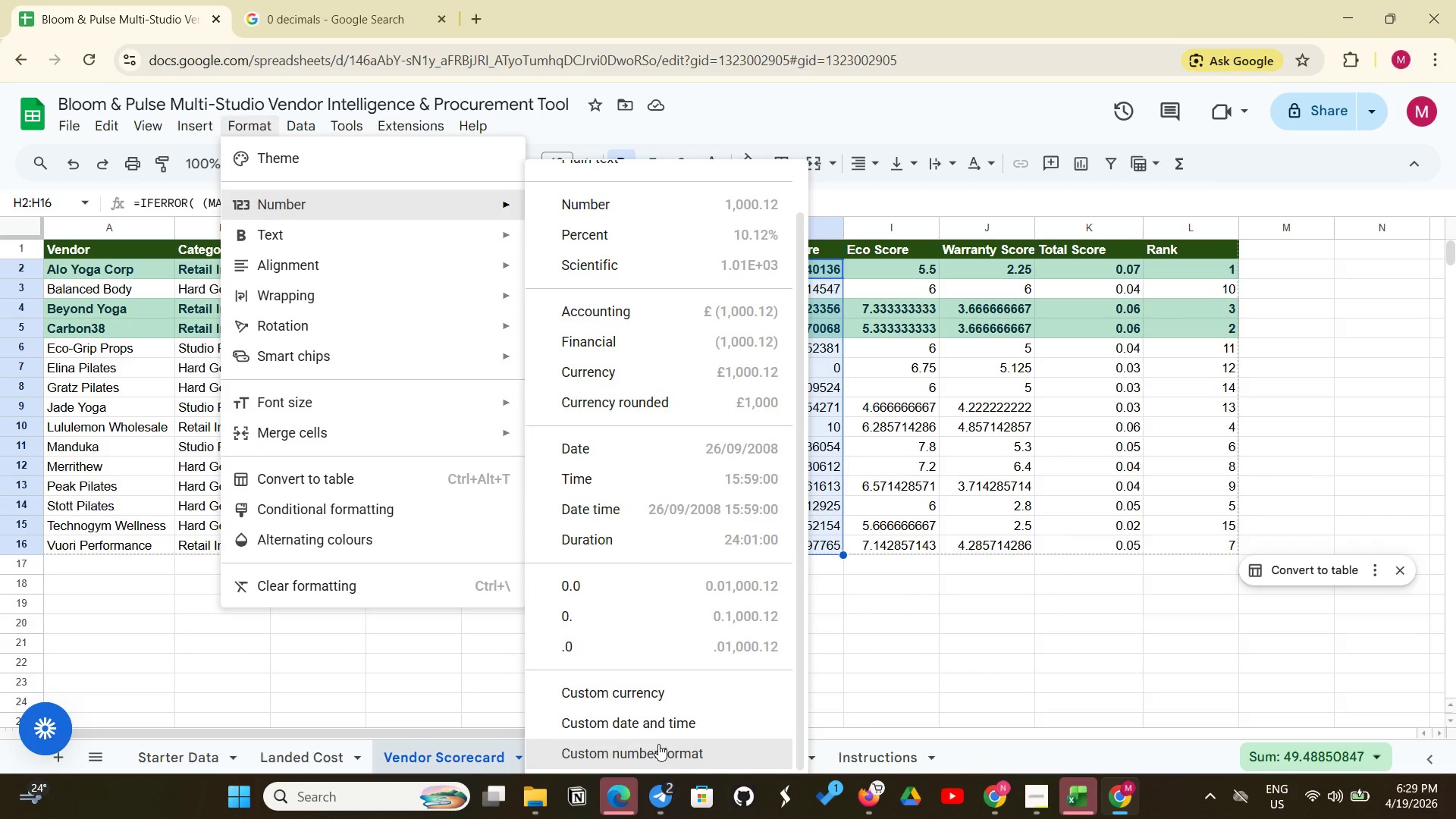 
left_click([661, 750])
 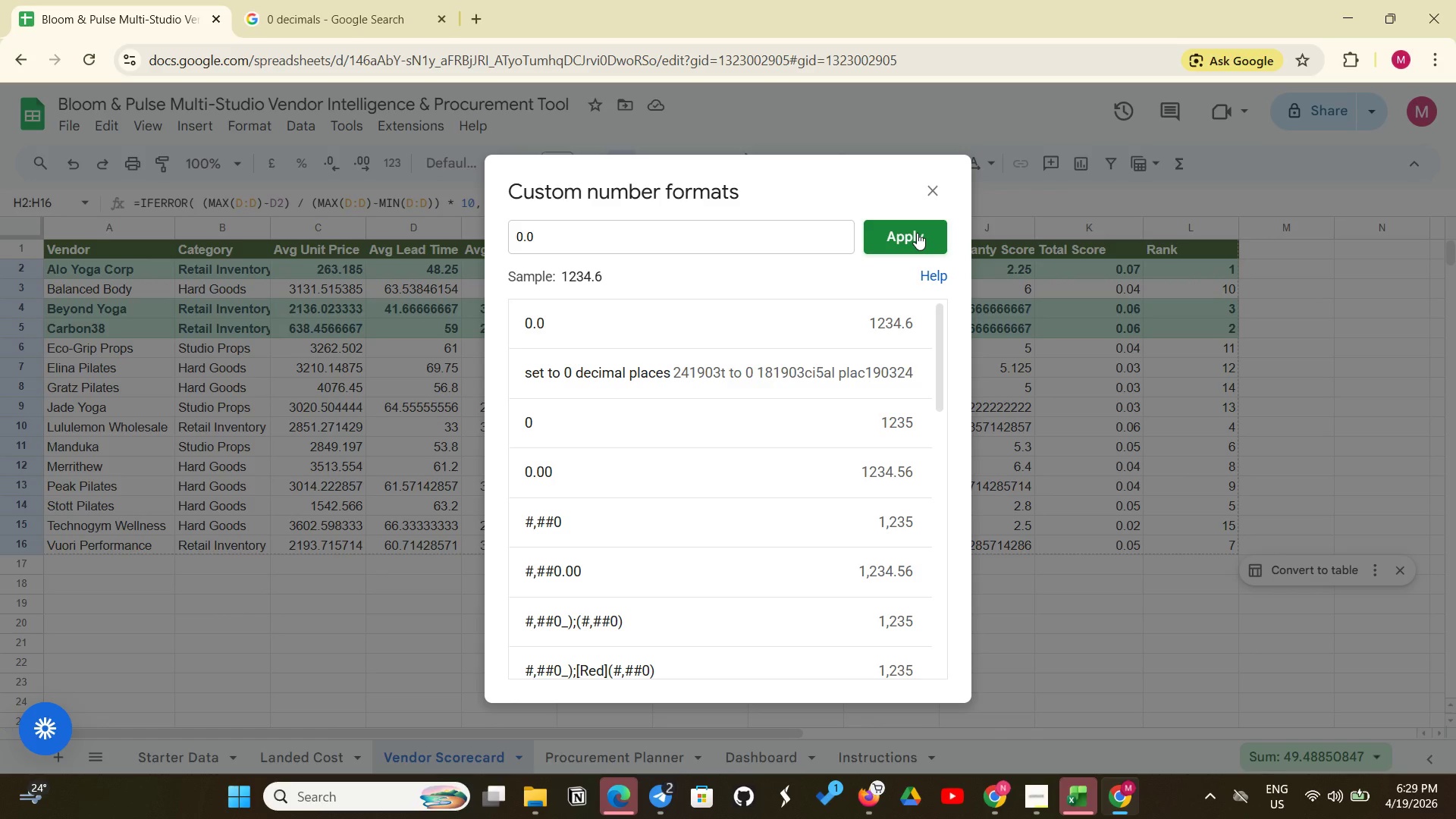 
wait(7.52)
 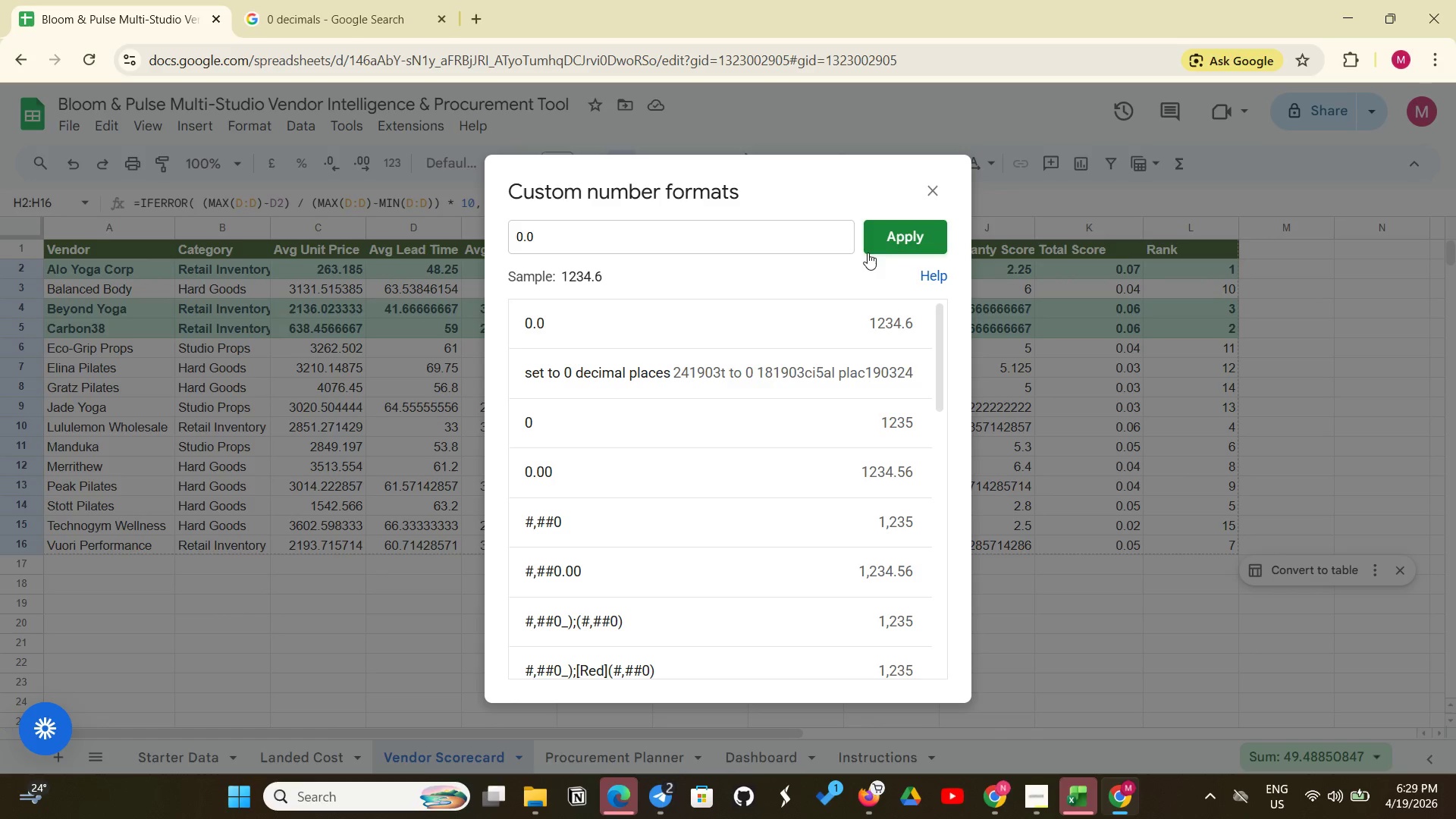 
left_click([898, 238])
 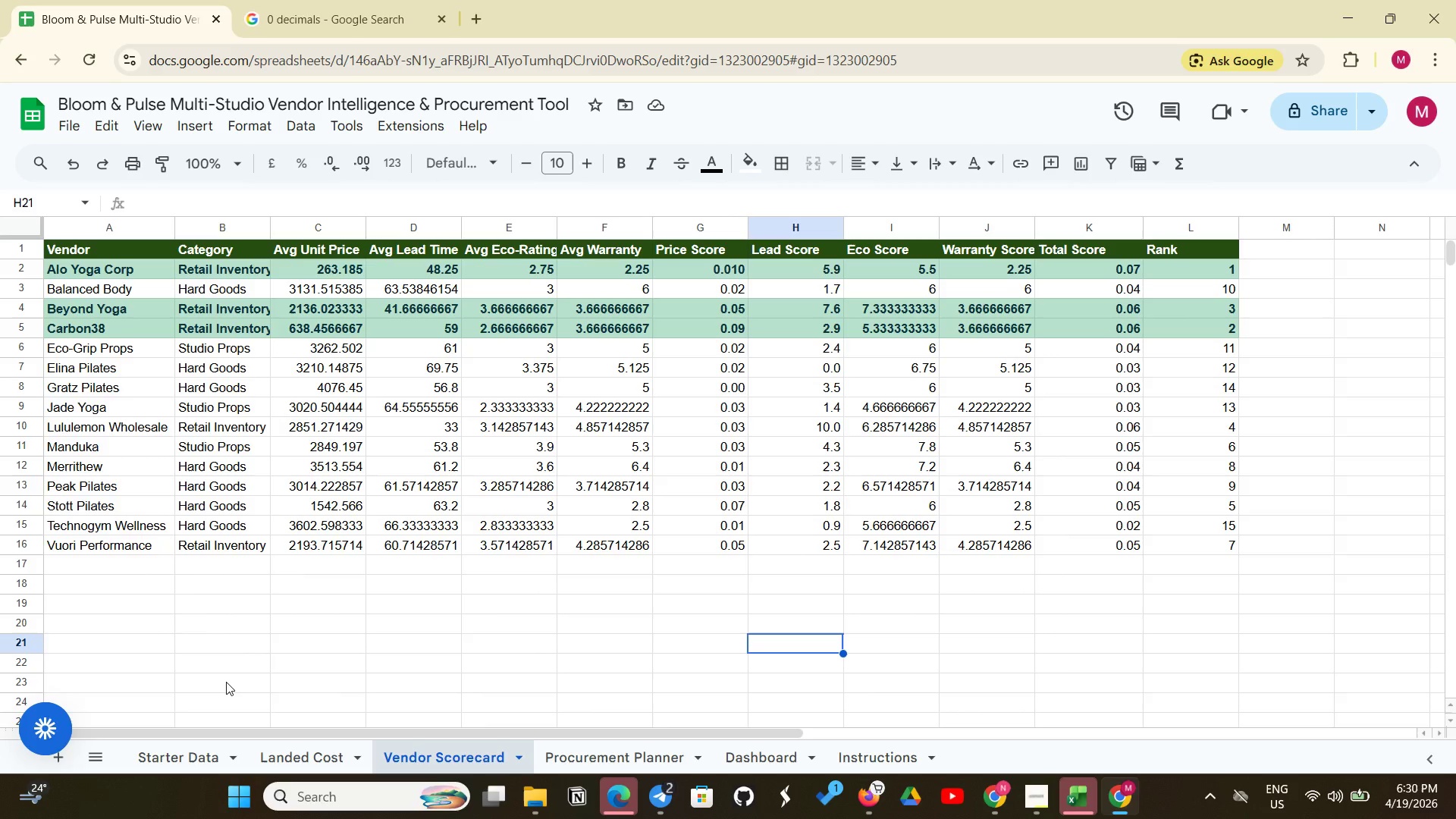 
wait(56.38)
 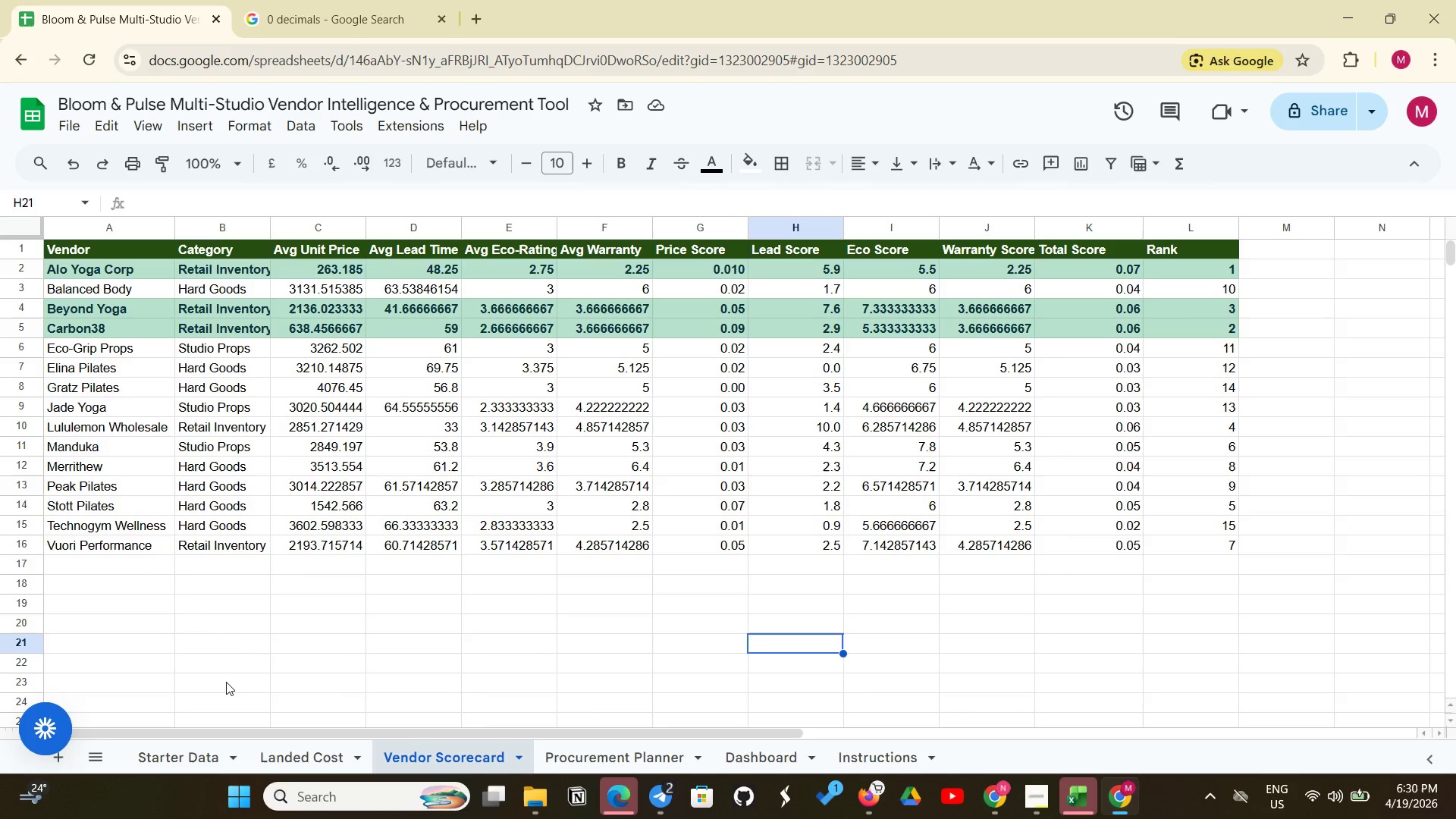 
left_click_drag(start_coordinate=[902, 268], to_coordinate=[908, 539])
 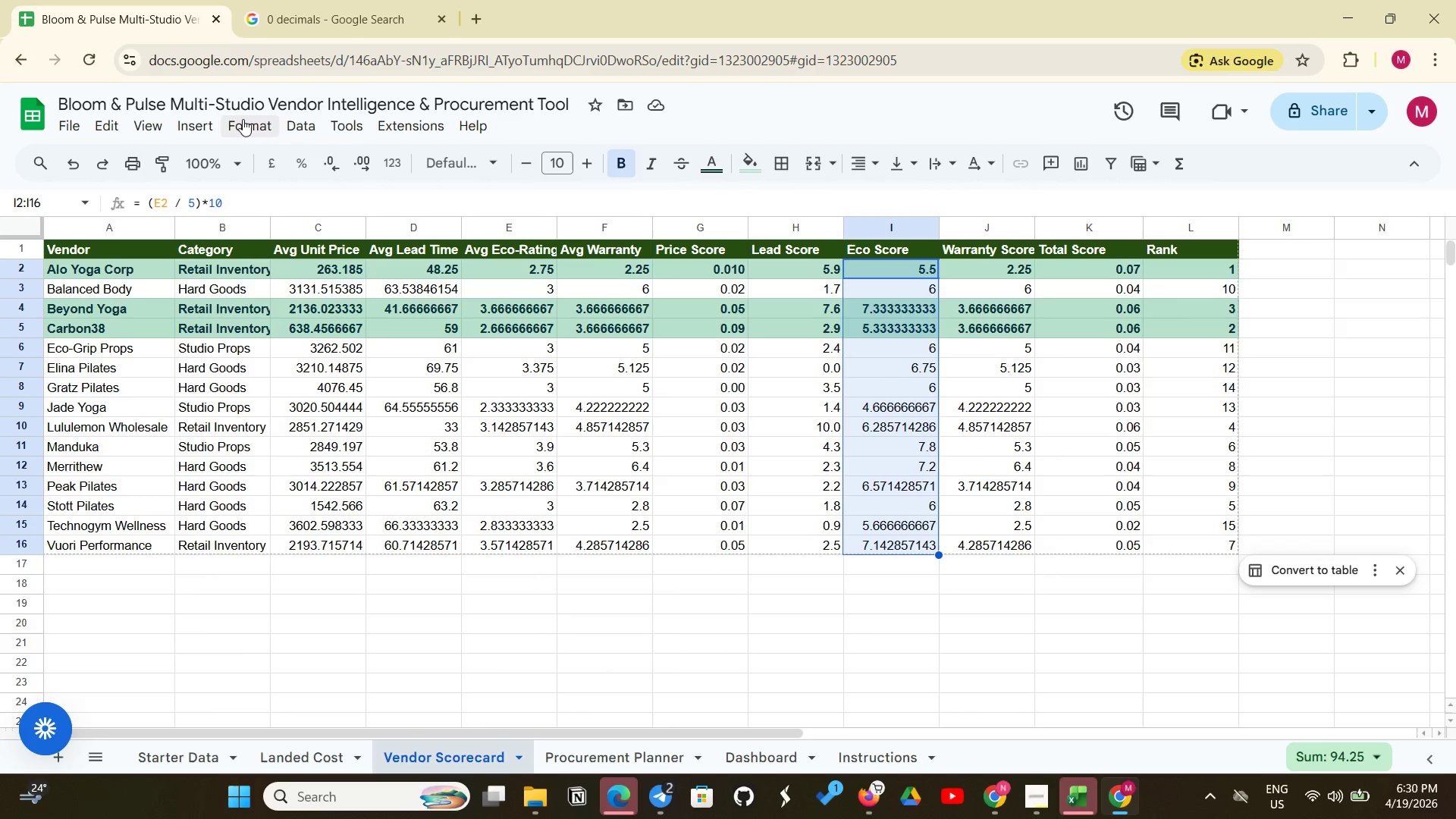 
left_click([243, 120])
 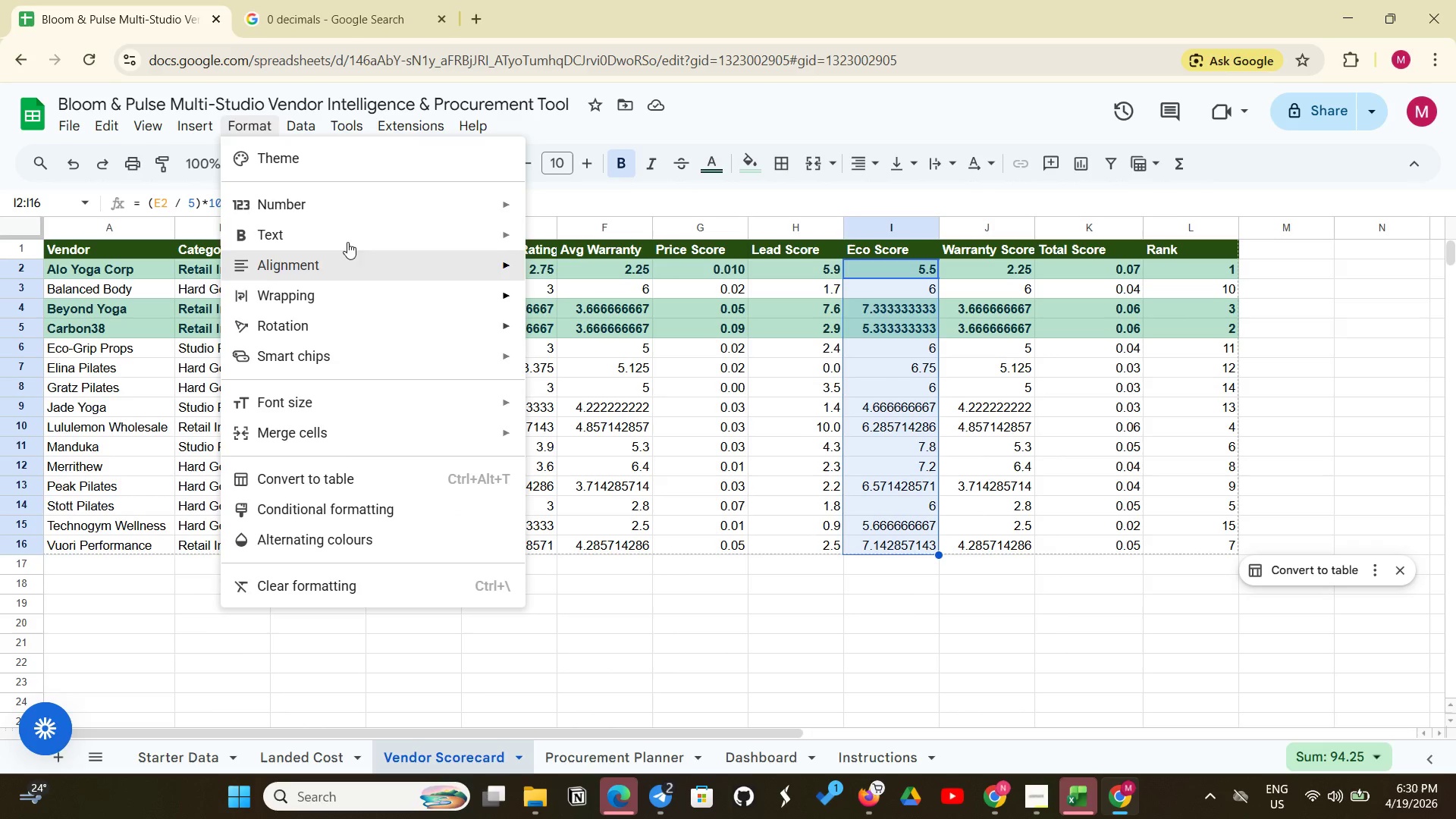 
left_click([372, 204])
 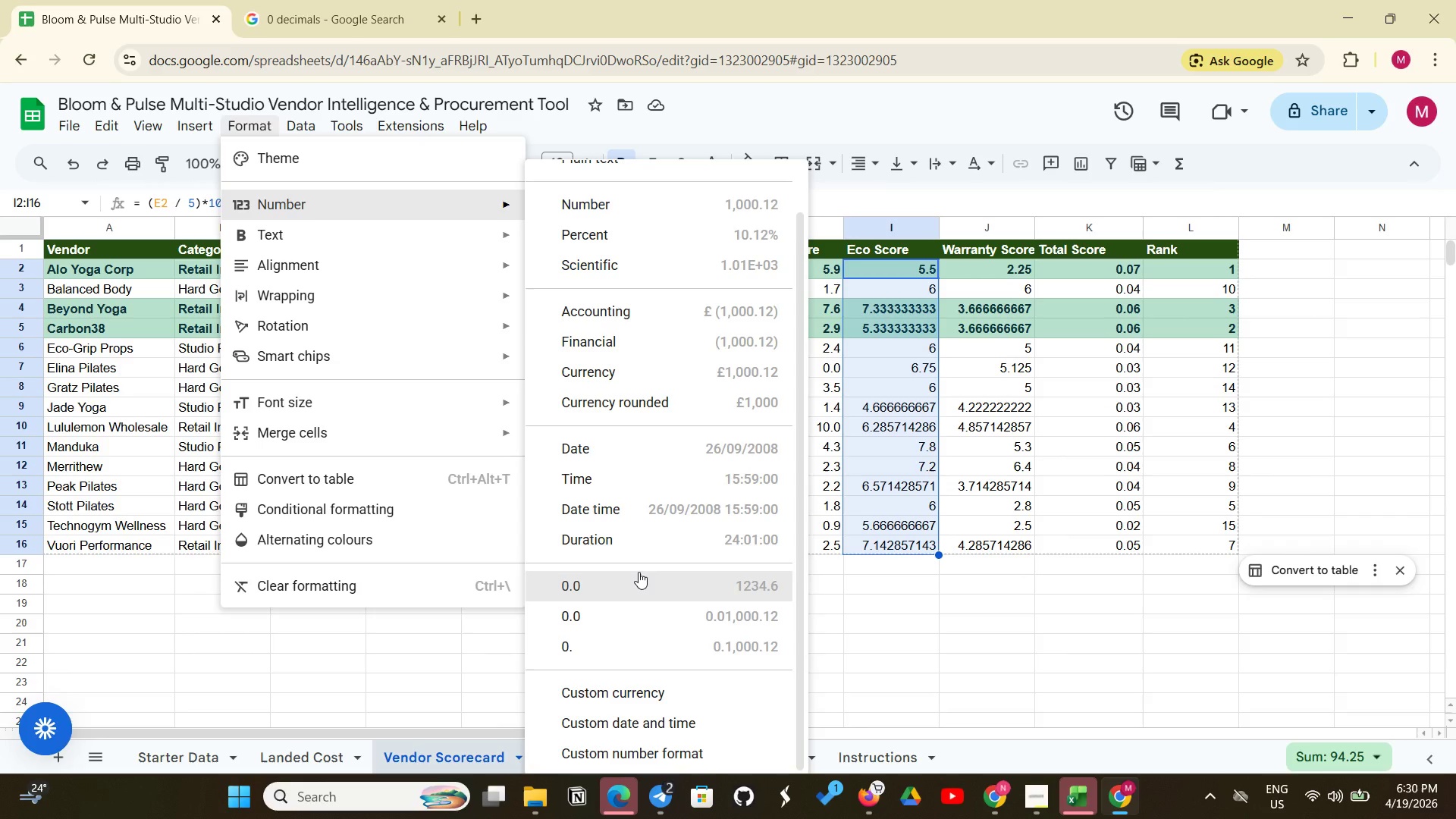 
left_click([639, 572])
 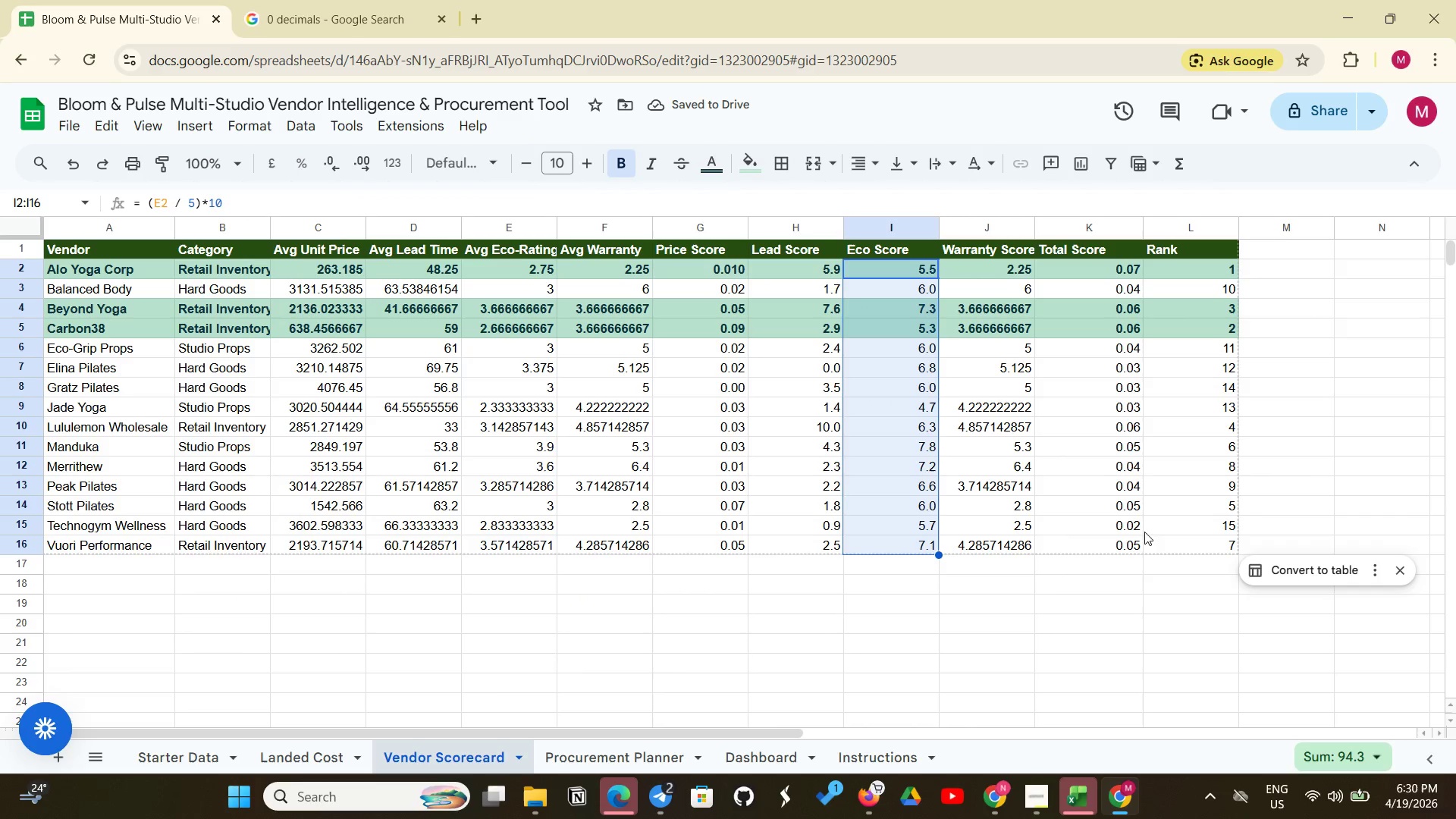 
left_click([994, 274])
 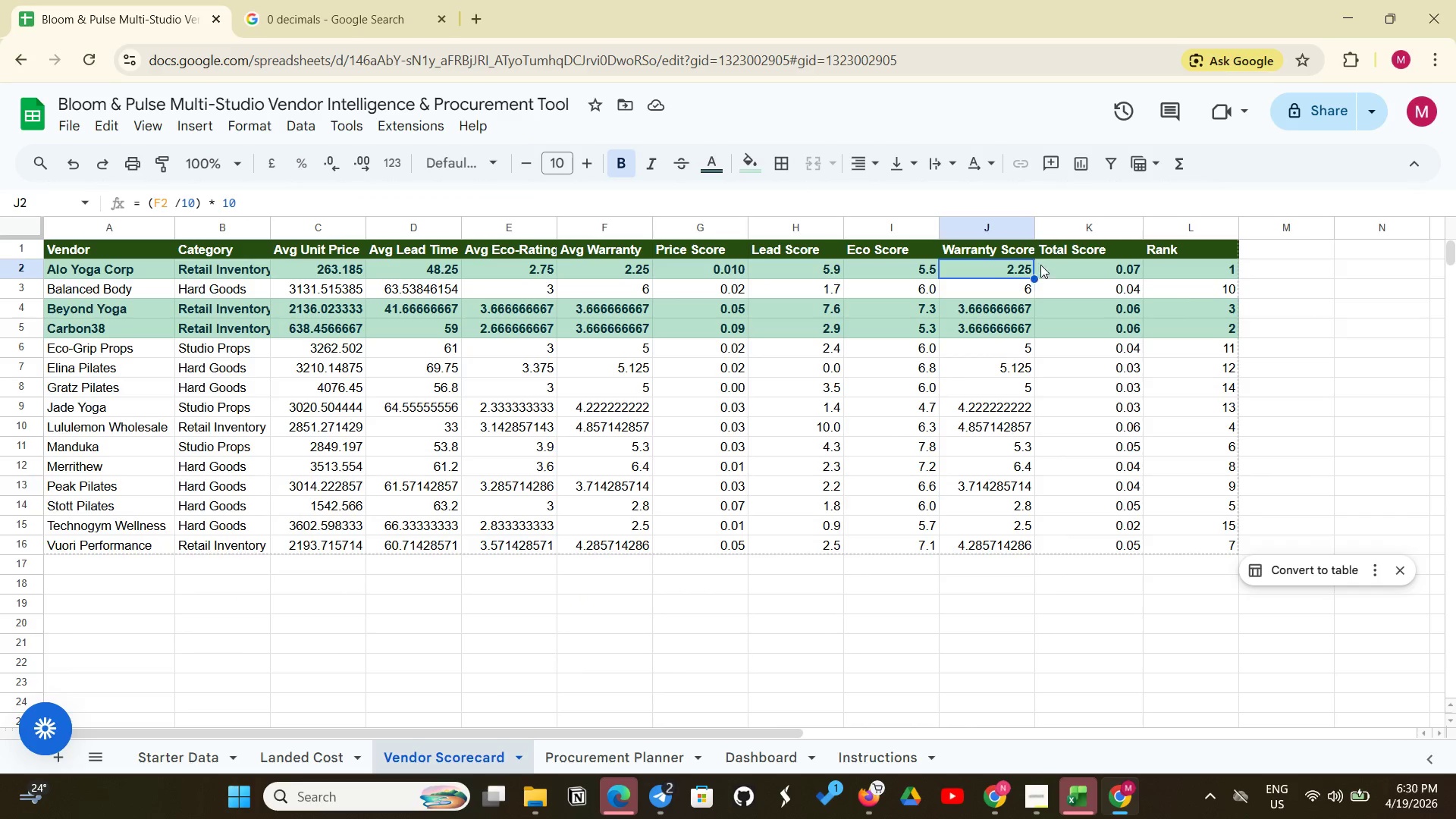 
wait(8.52)
 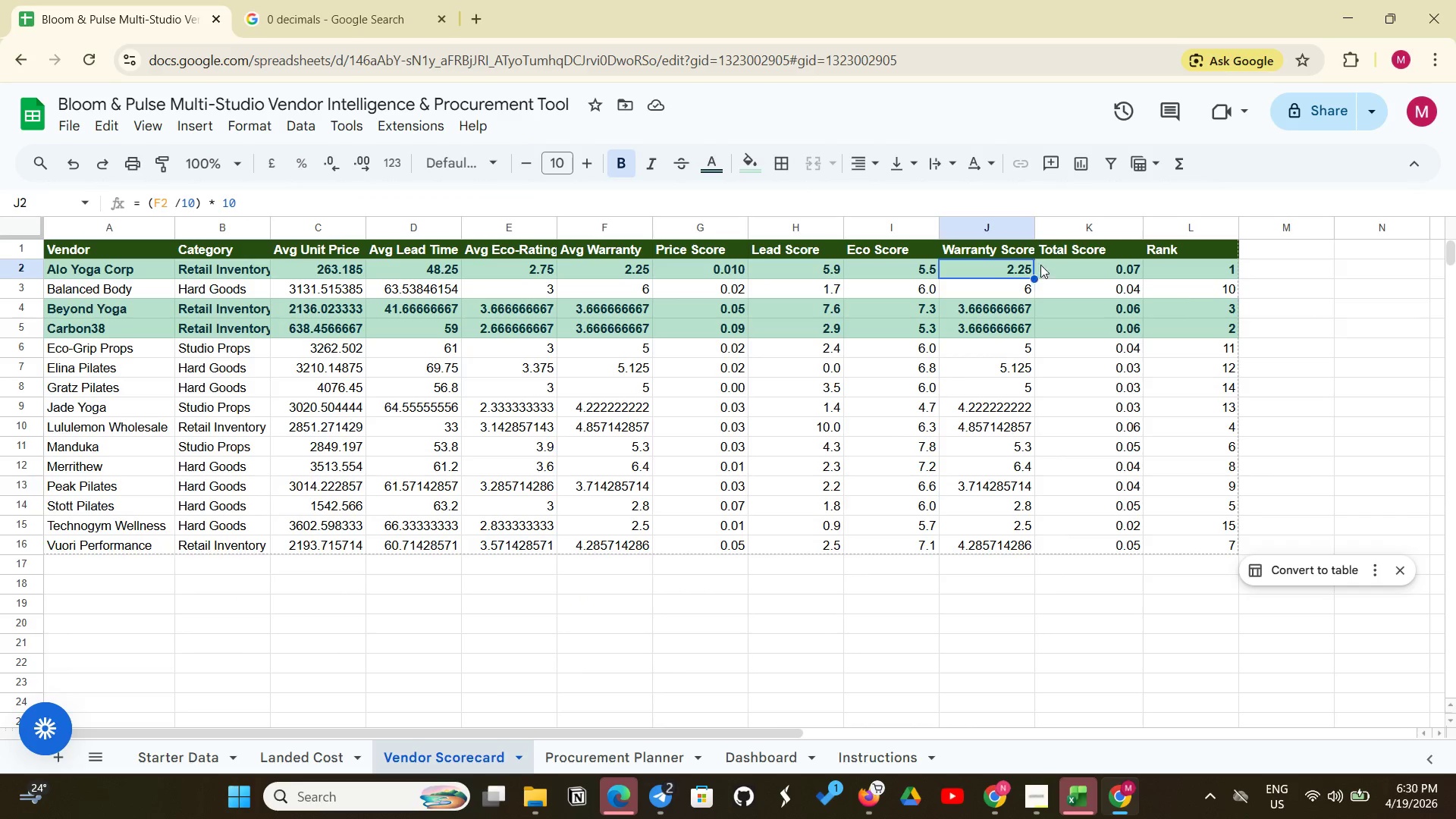 
left_click_drag(start_coordinate=[1005, 265], to_coordinate=[996, 543])
 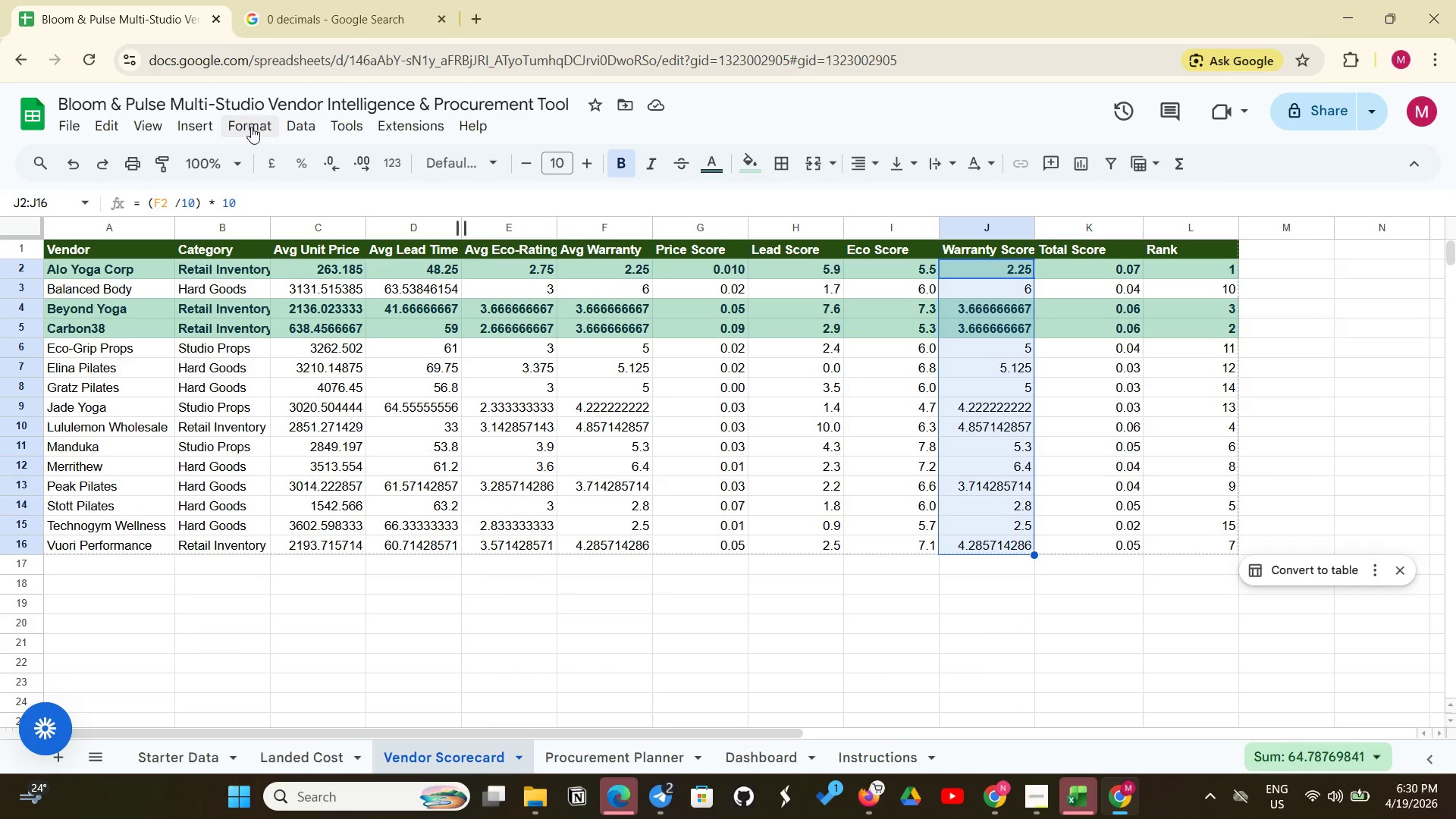 
left_click([251, 130])
 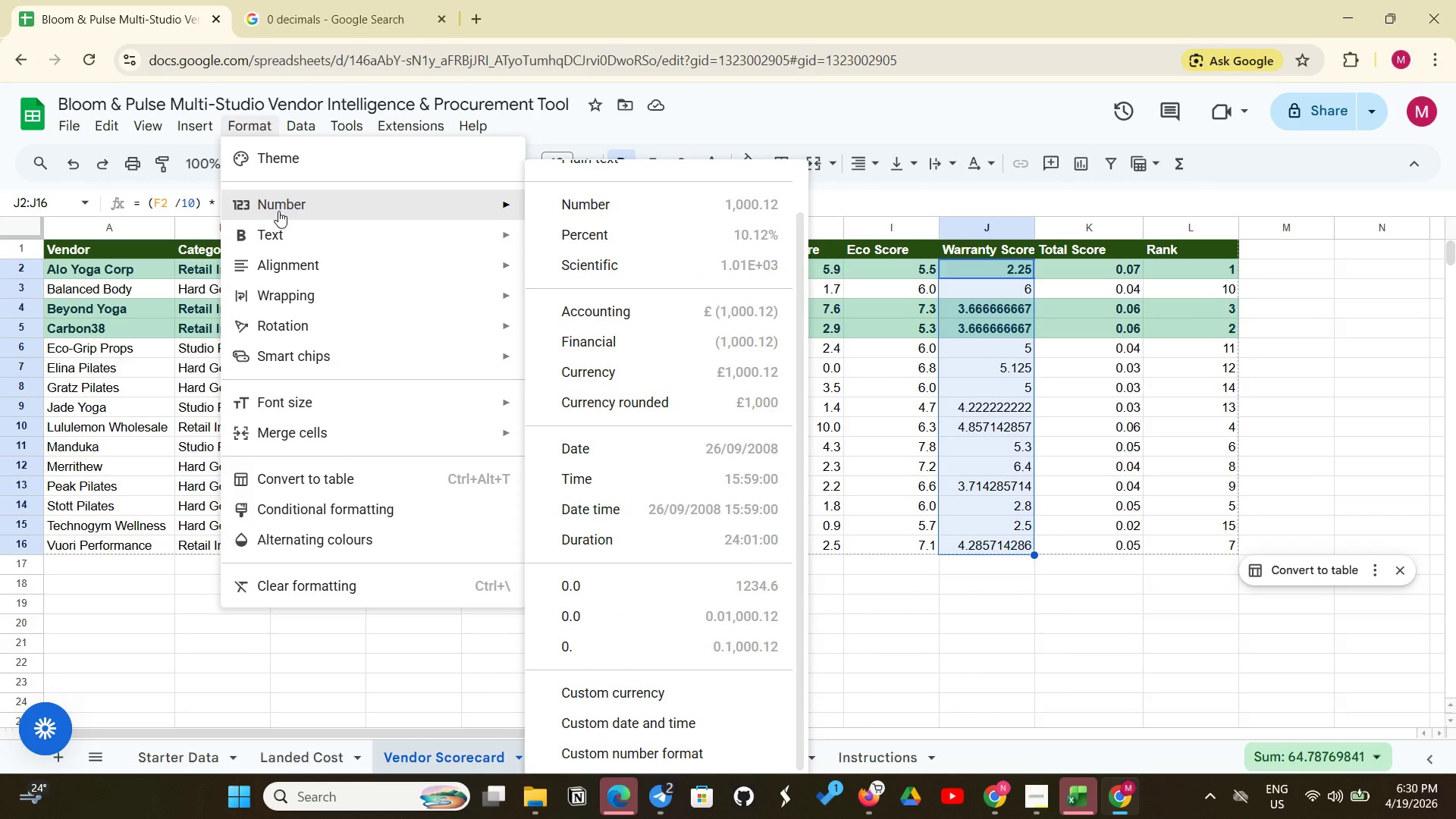 
left_click([278, 209])
 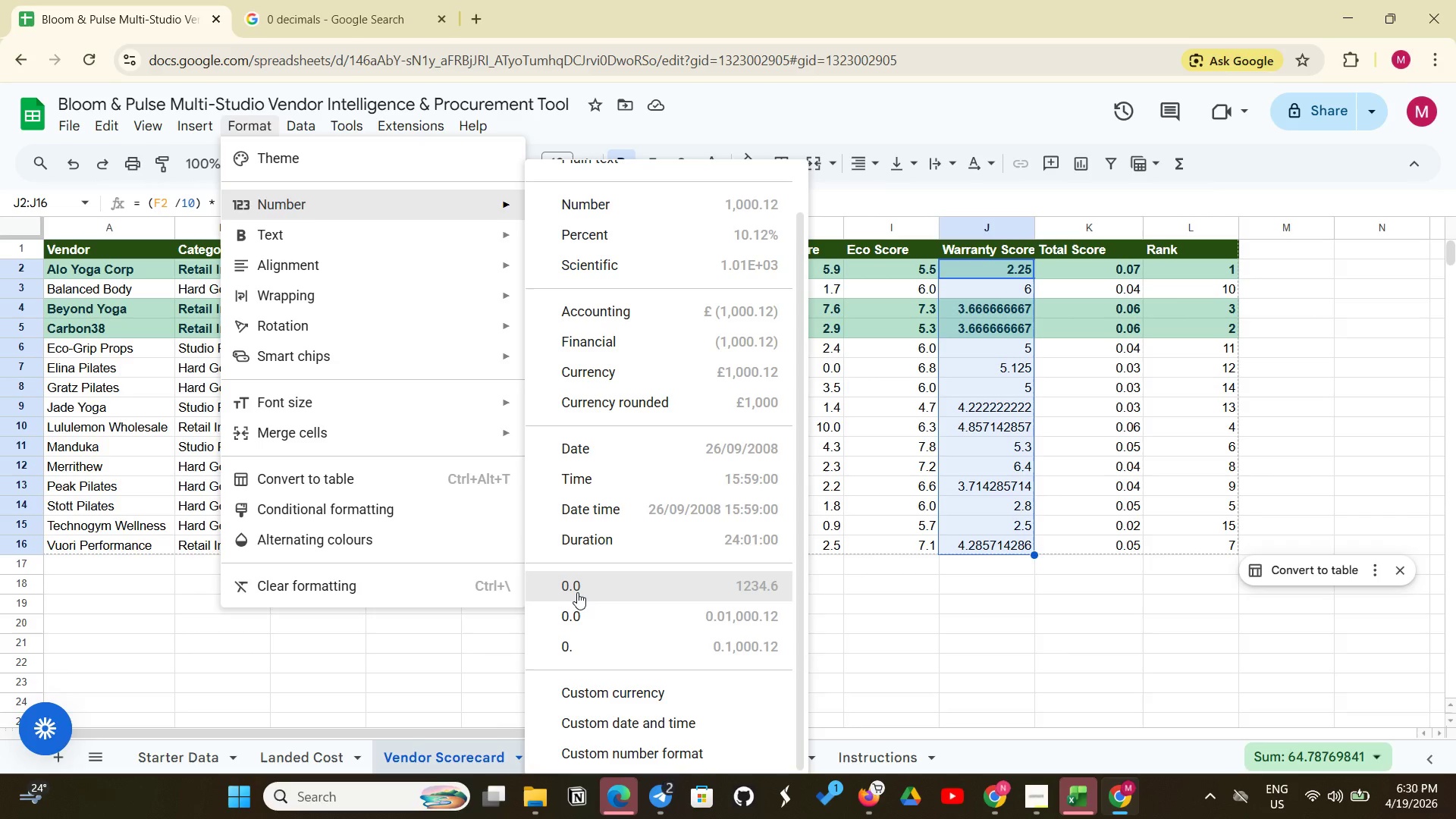 
left_click([579, 561])
 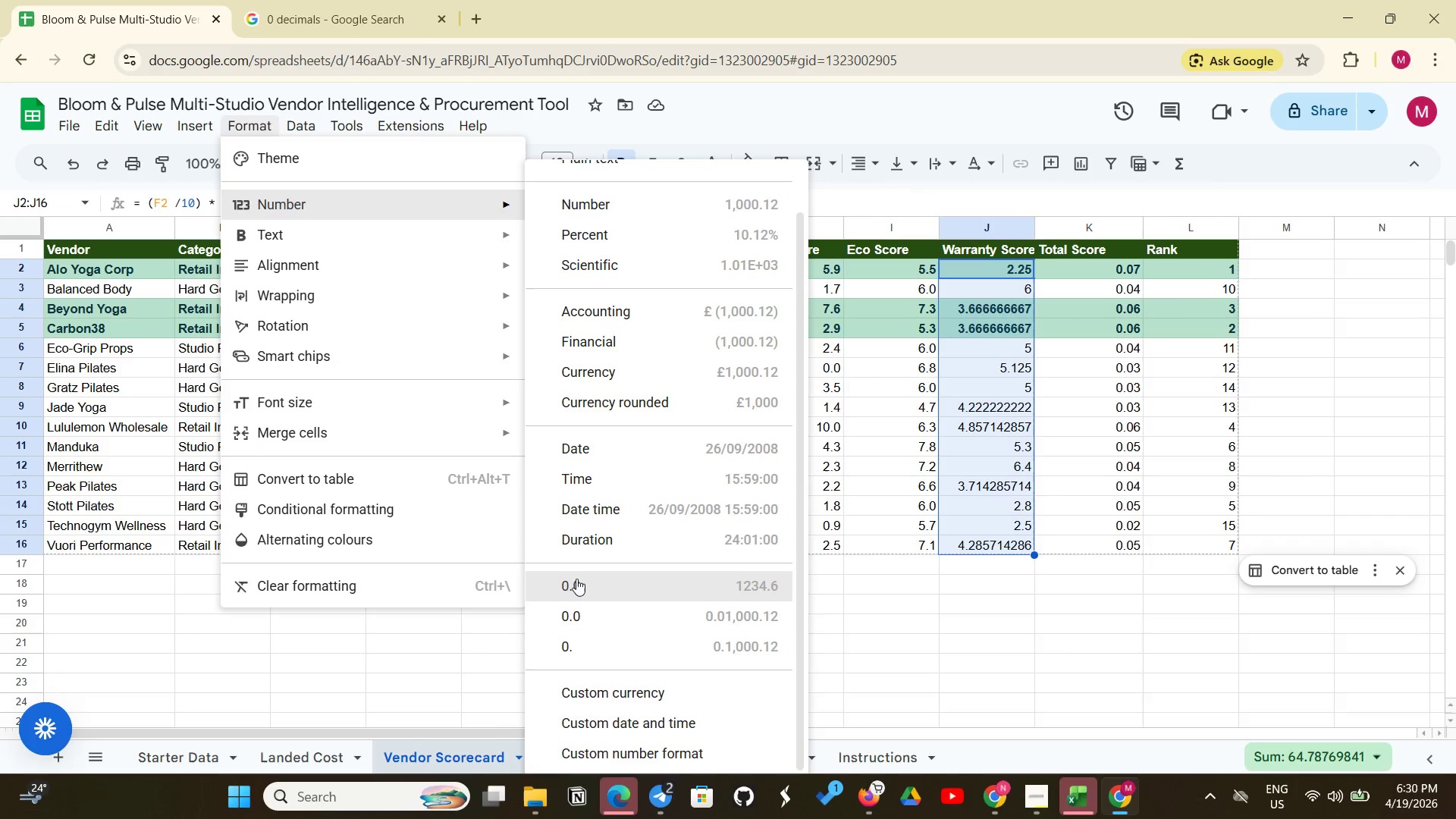 
left_click([576, 579])
 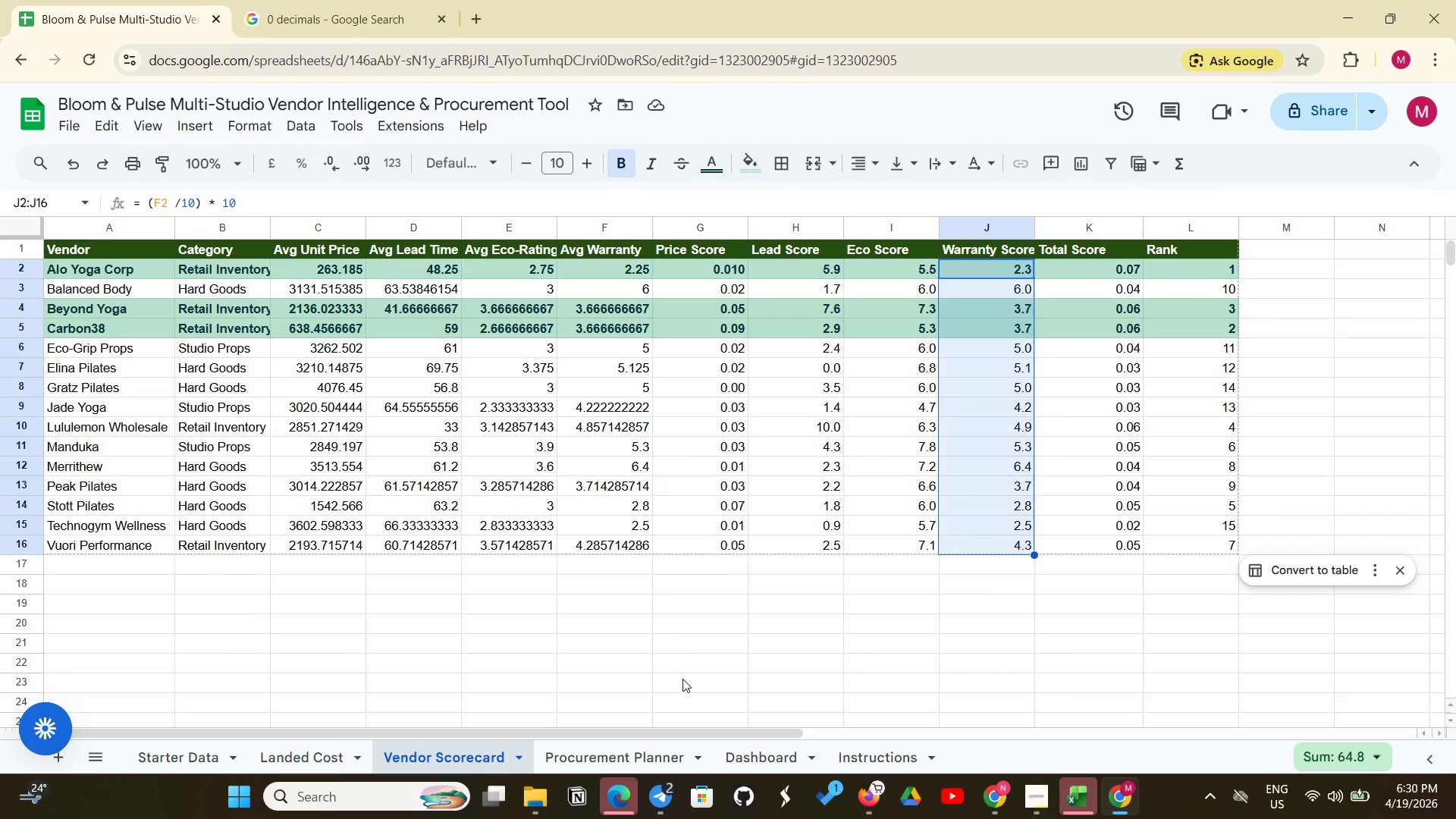 
wait(21.89)
 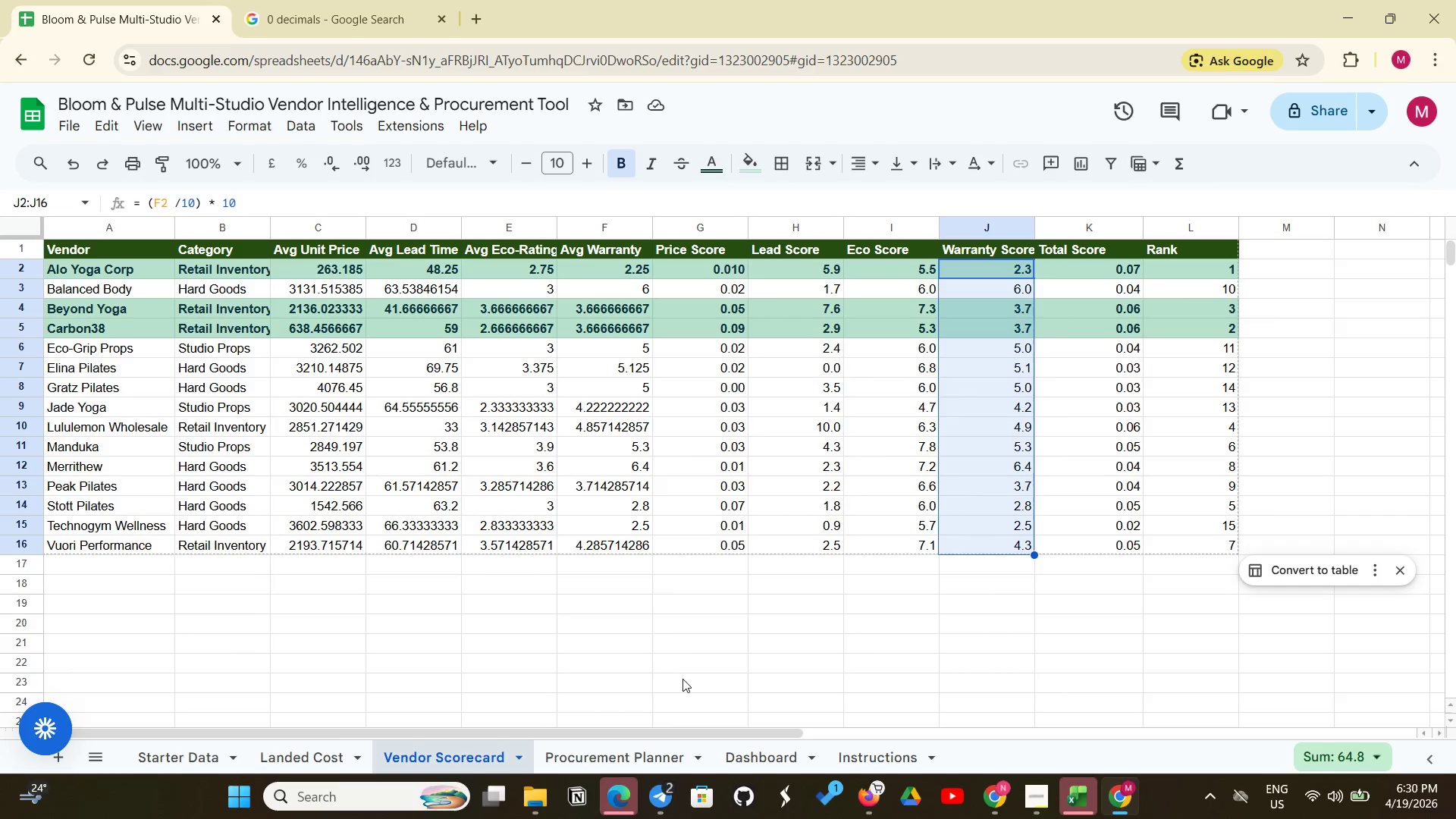 
left_click([1104, 273])
 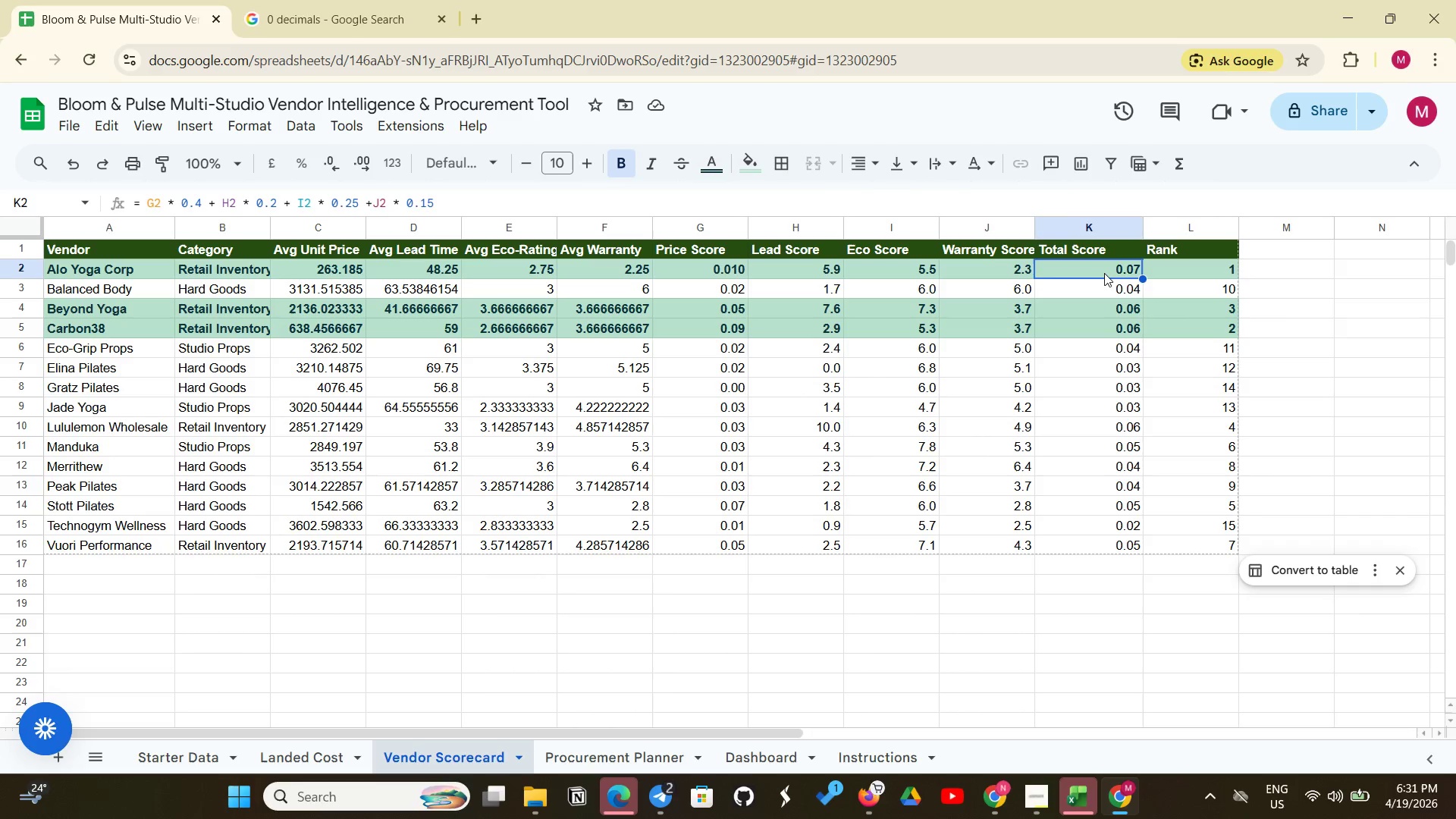 
left_click_drag(start_coordinate=[1104, 273], to_coordinate=[1093, 537])
 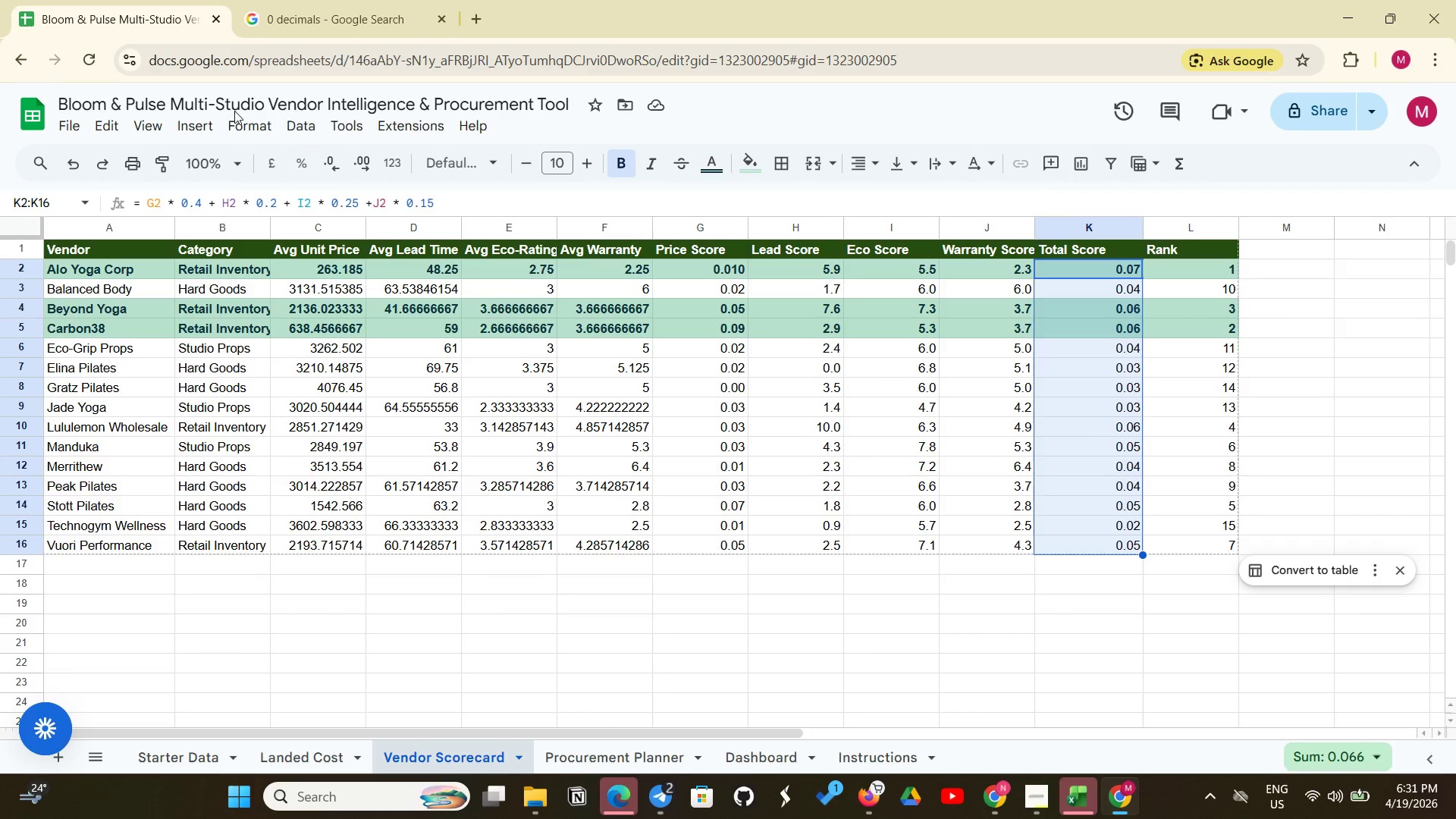 
left_click([246, 125])
 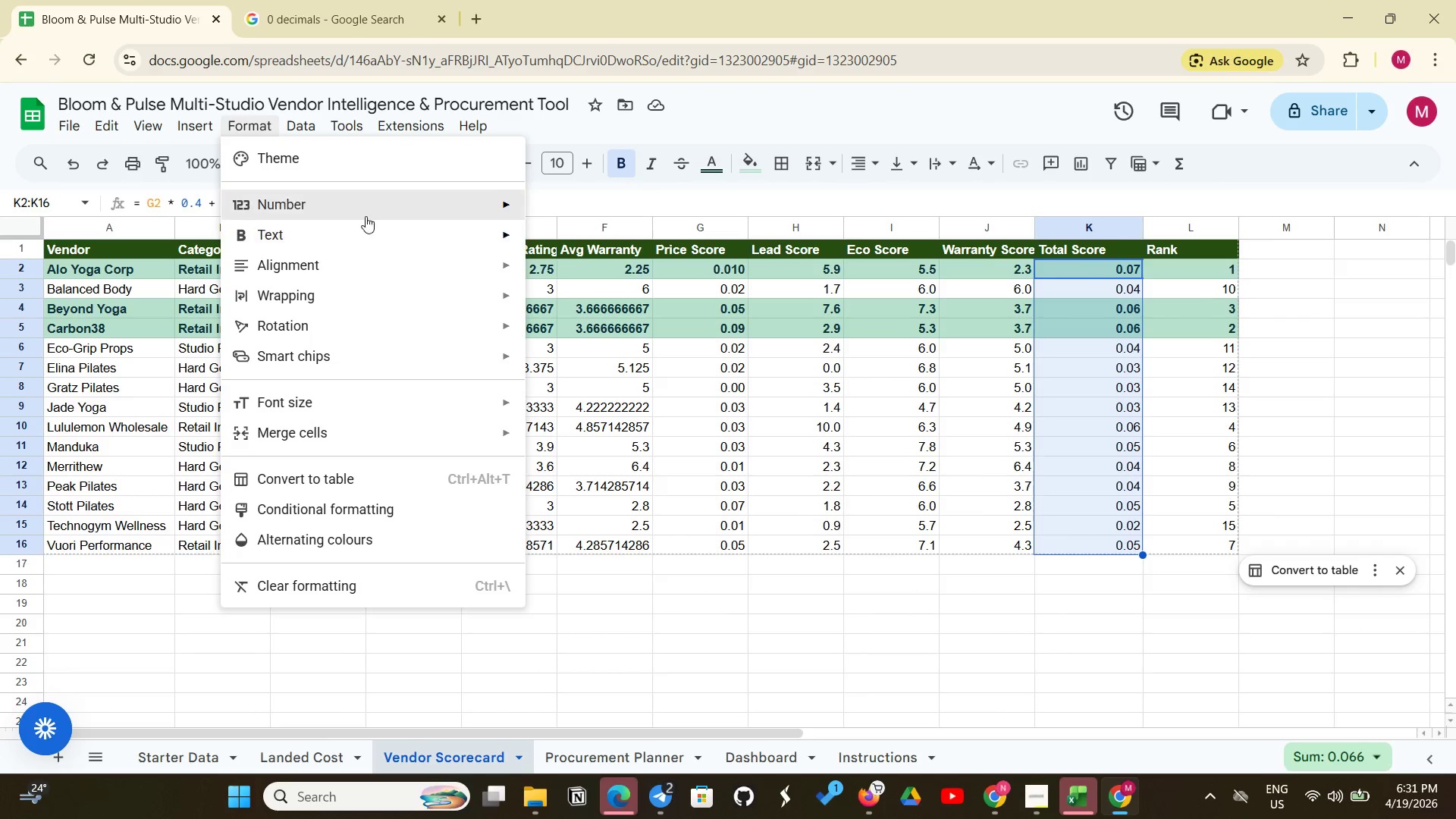 
left_click([425, 192])
 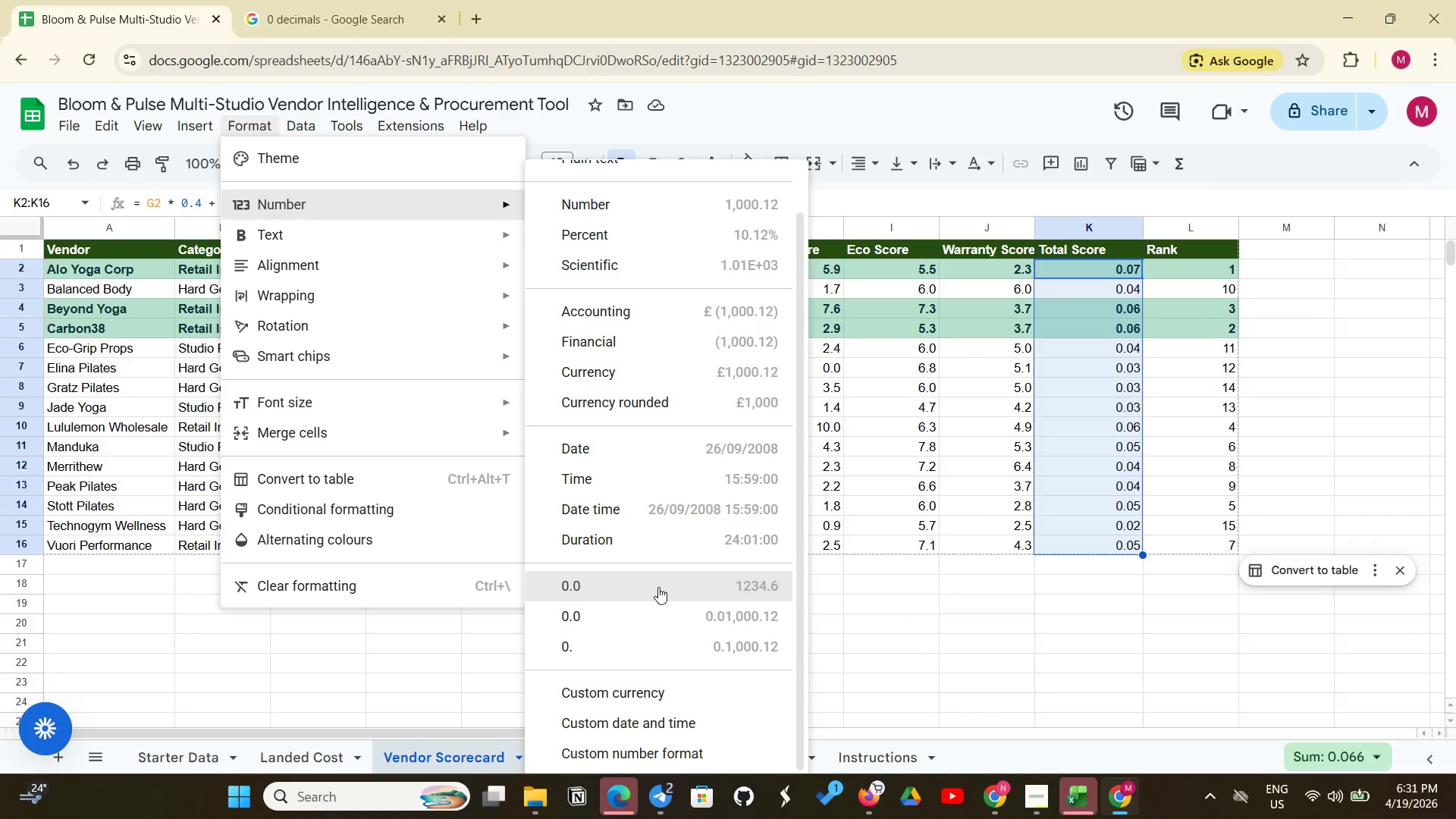 
left_click([658, 587])
 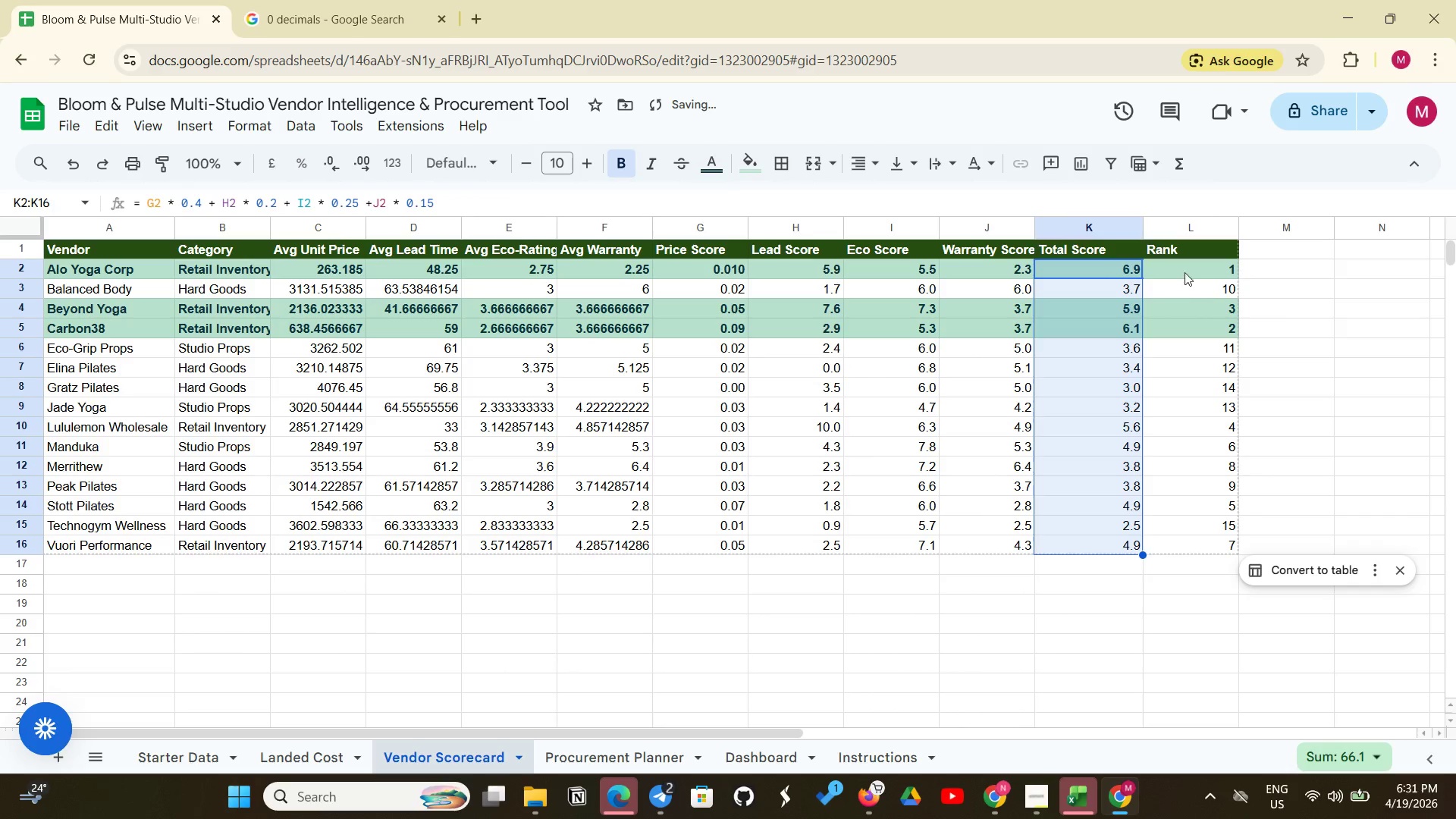 
left_click([1195, 267])
 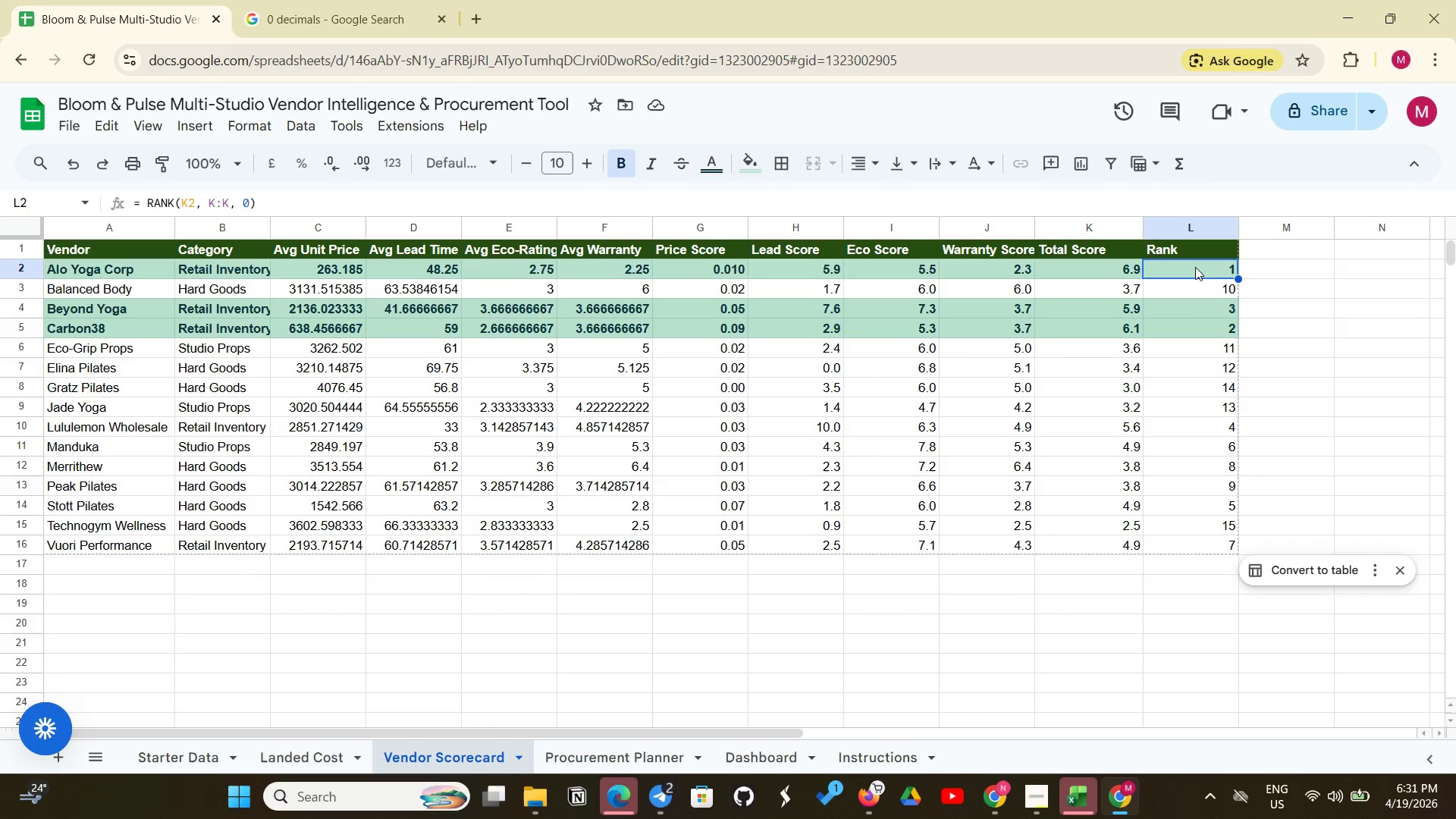 
wait(22.62)
 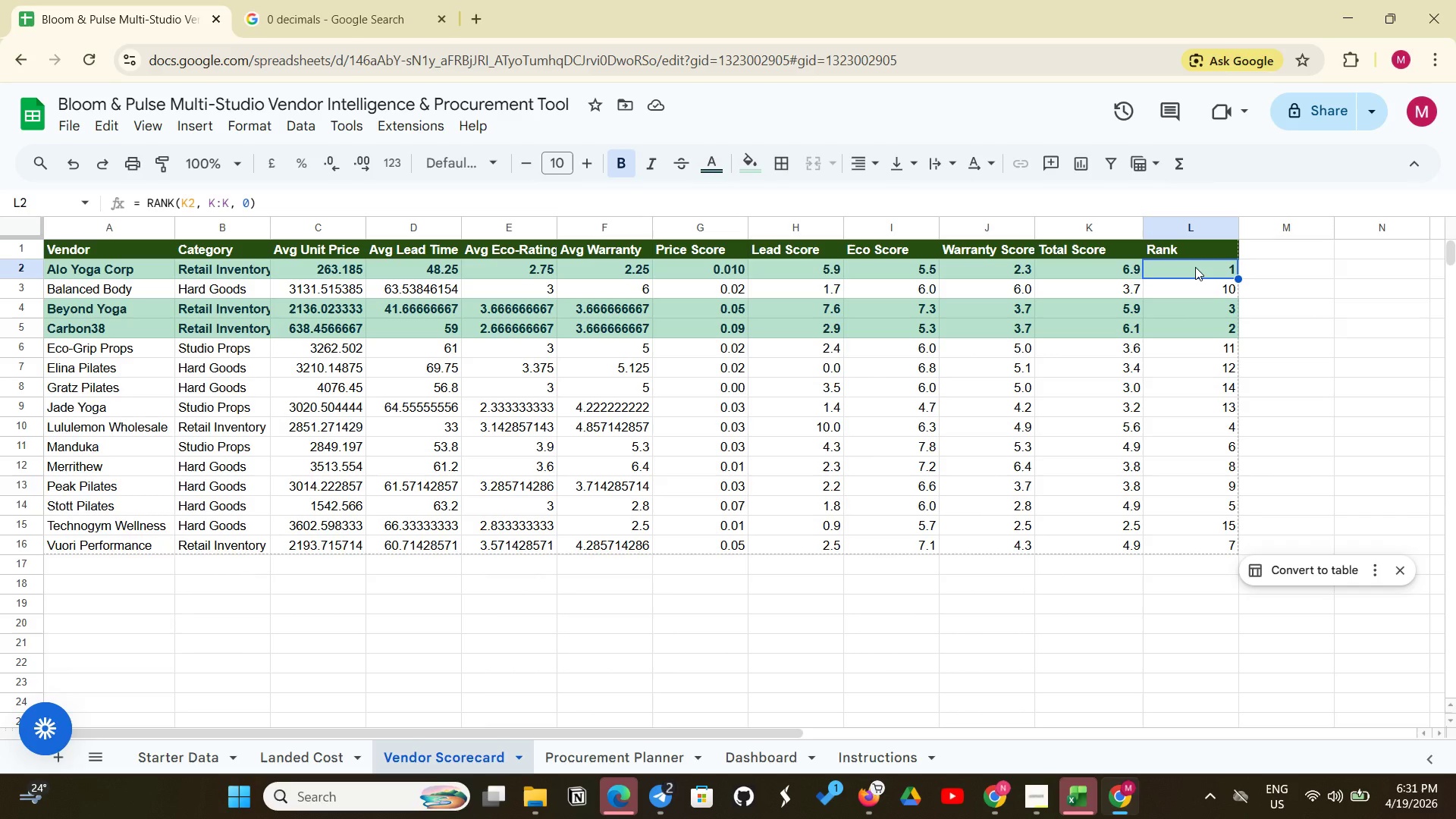 
left_click([1031, 786])